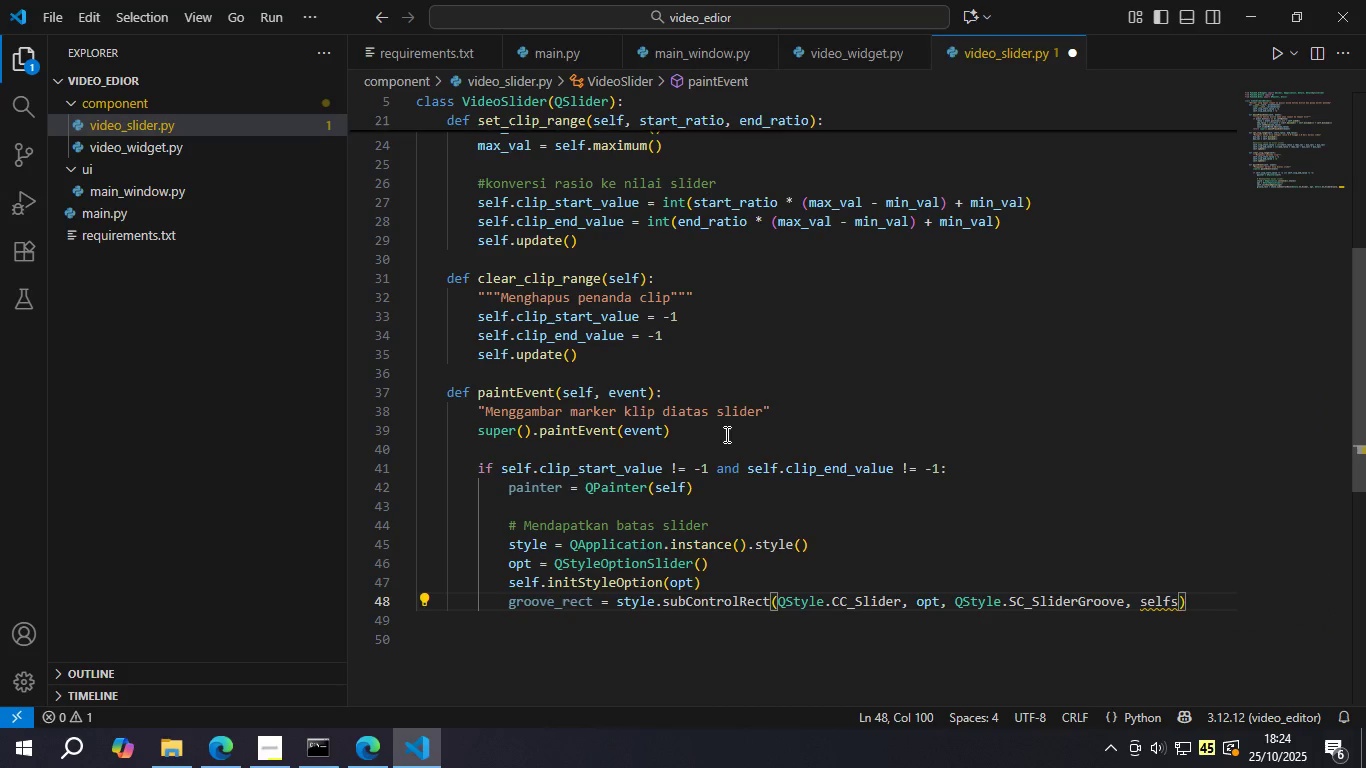 
key(Backspace)
 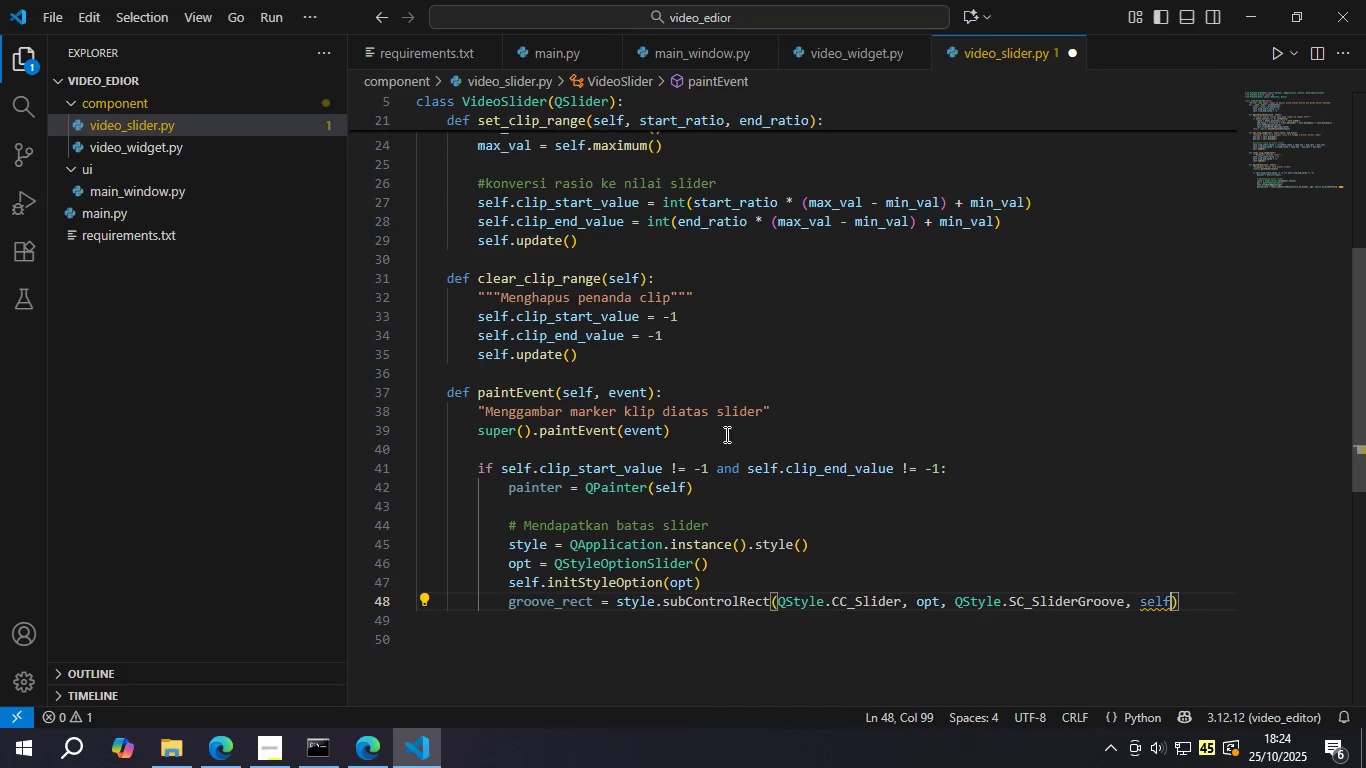 
key(Control+S)
 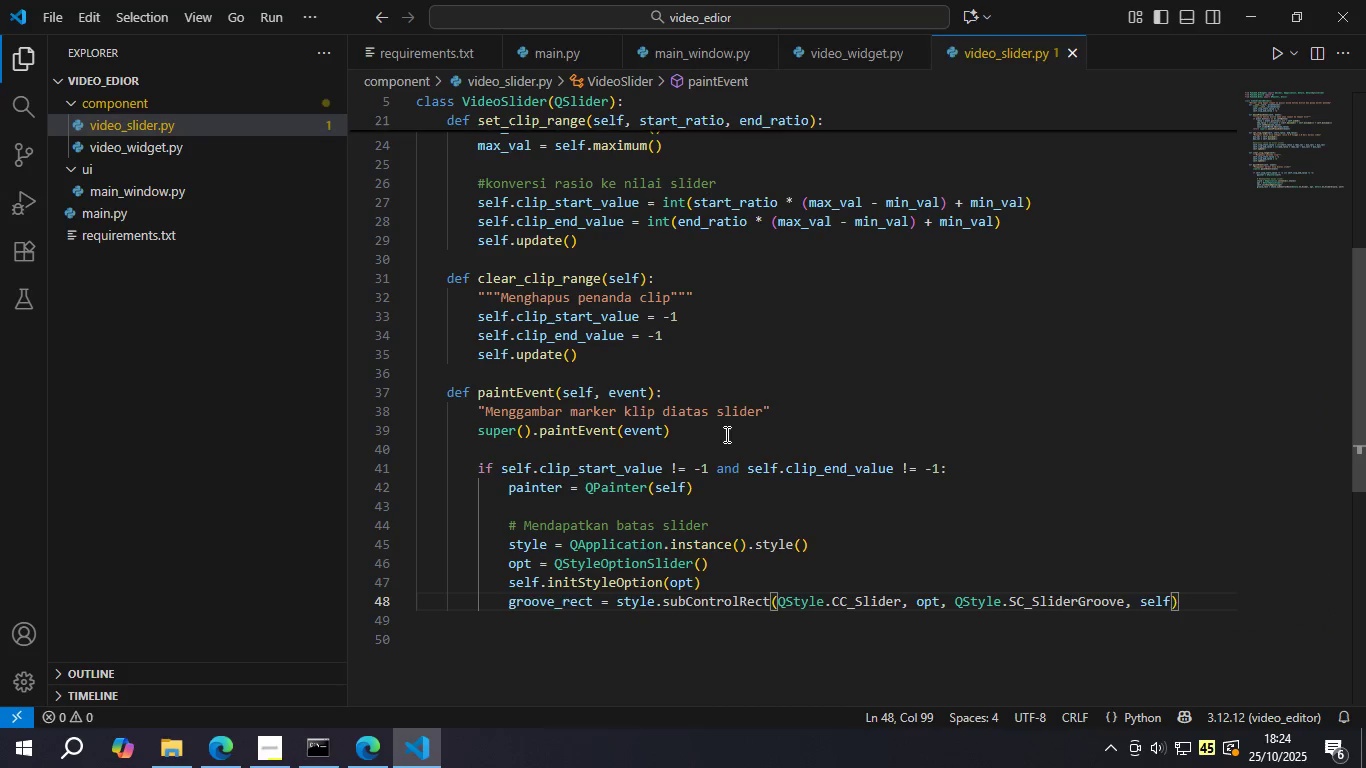 
key(ArrowRight)
 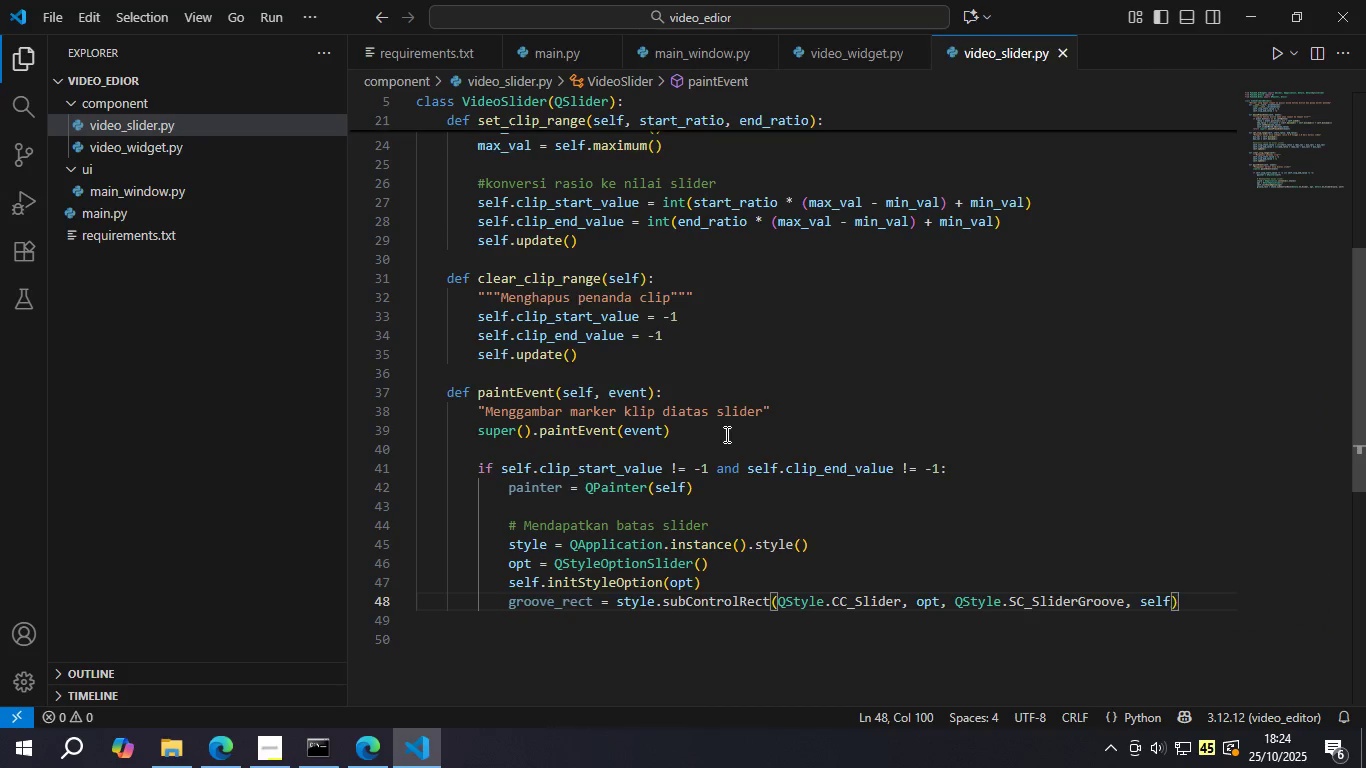 
key(Enter)
 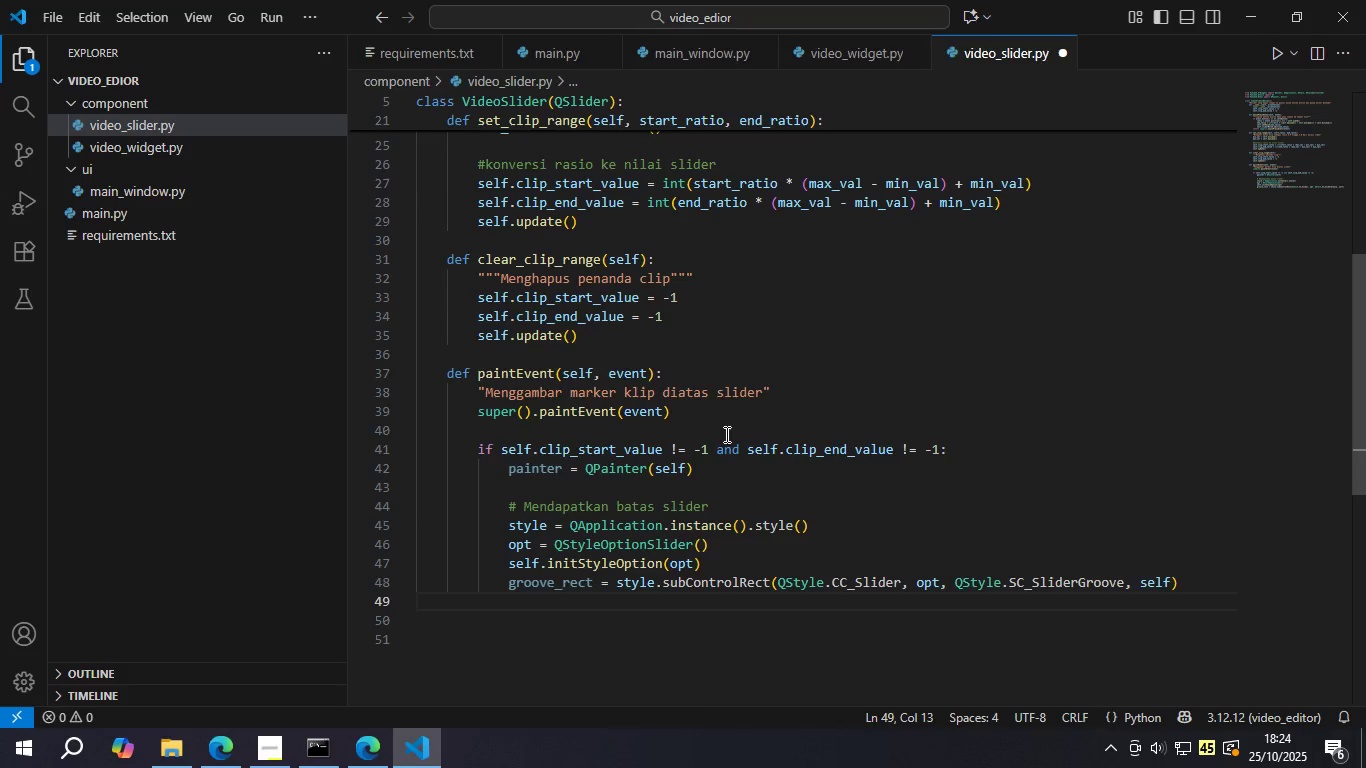 
key(Enter)
 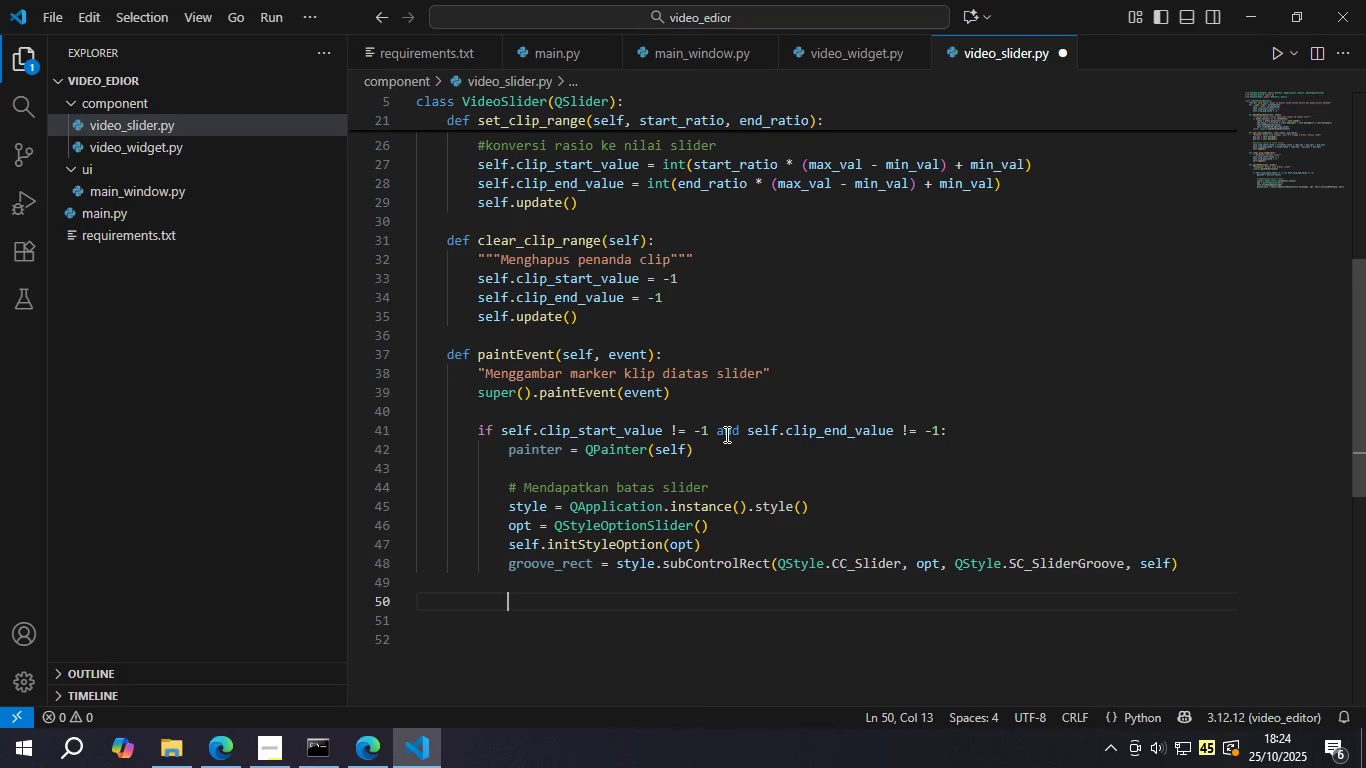 
type(# Jarak total di goove)
 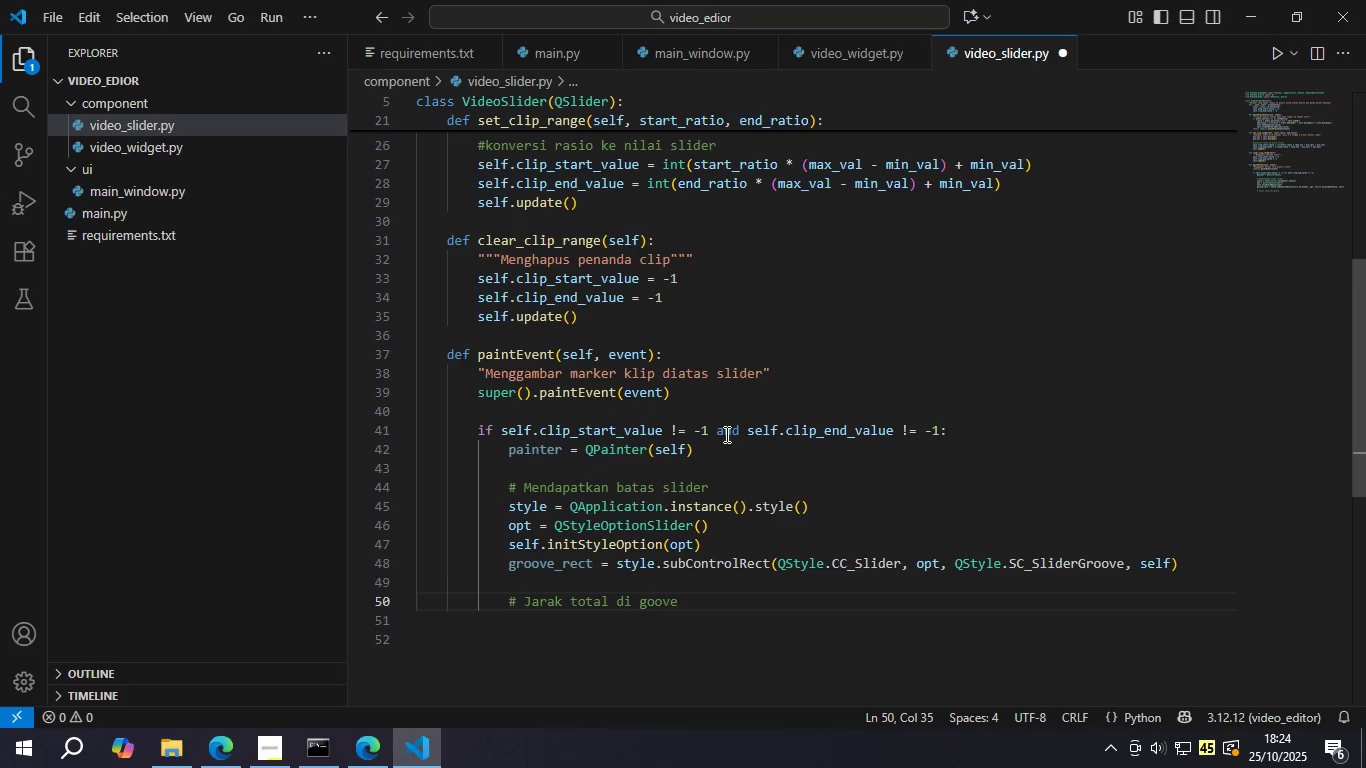 
key(Enter)
 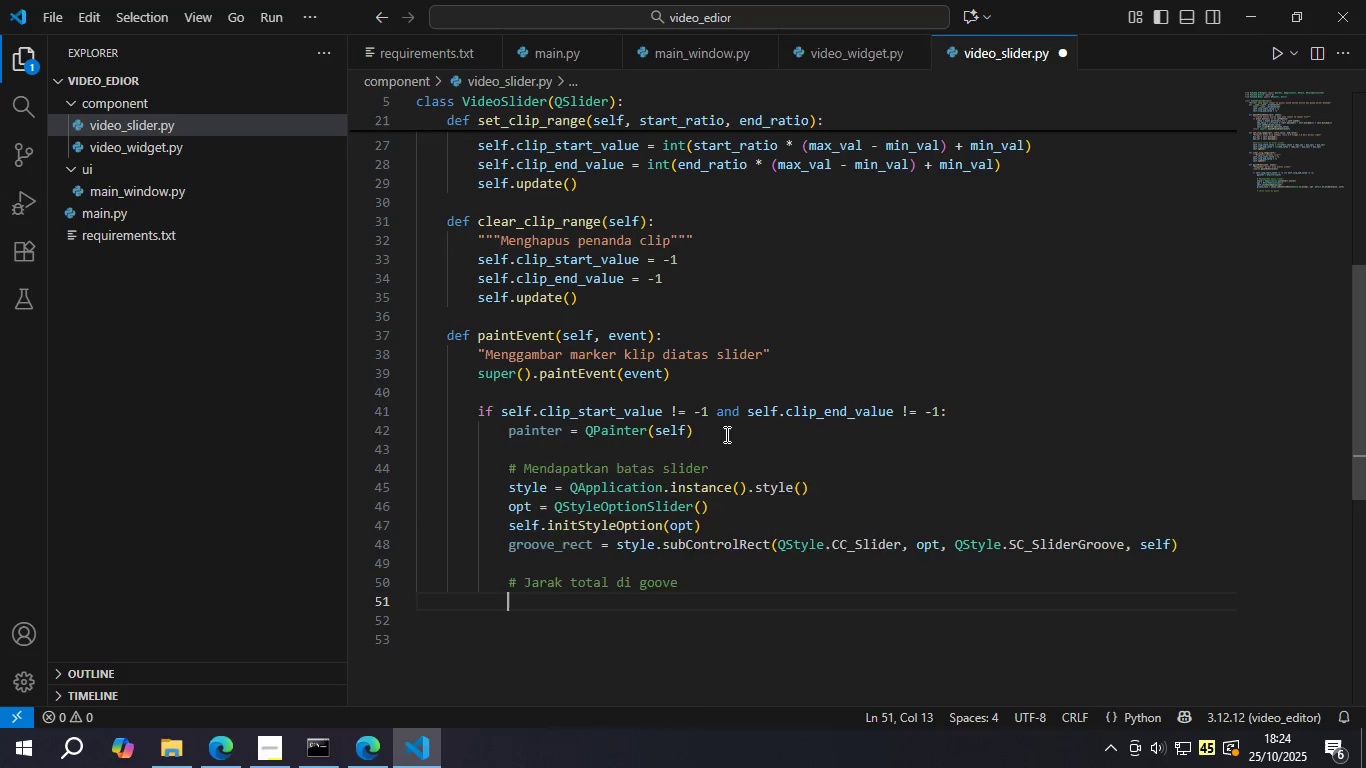 
type(totral)
key(Backspace)
key(Backspace)
key(Backspace)
type(al_range  )
key(Backspace)
type(= seld)
key(Backspace)
type(f.,a)
key(Backspace)
key(Backspace)
type(mac)
key(Backspace)
type(x)
 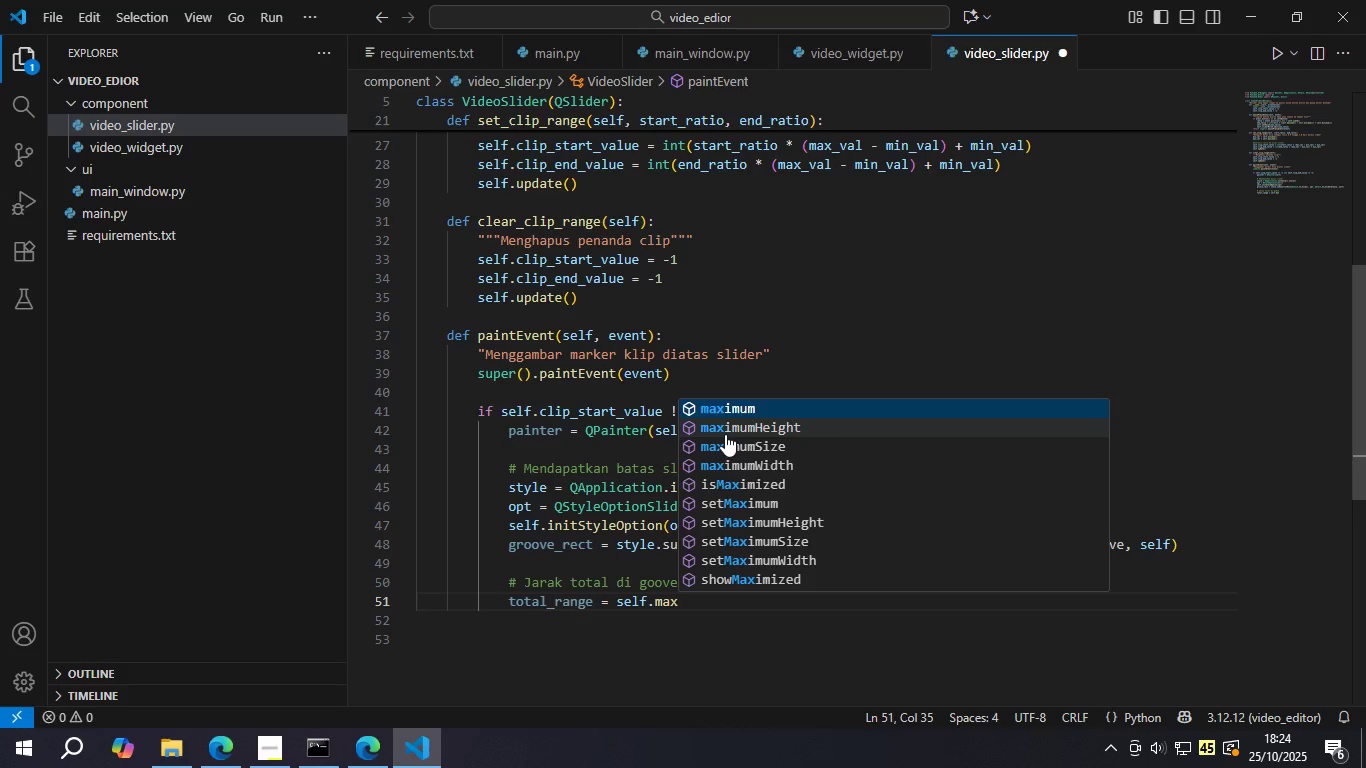 
key(Enter)
 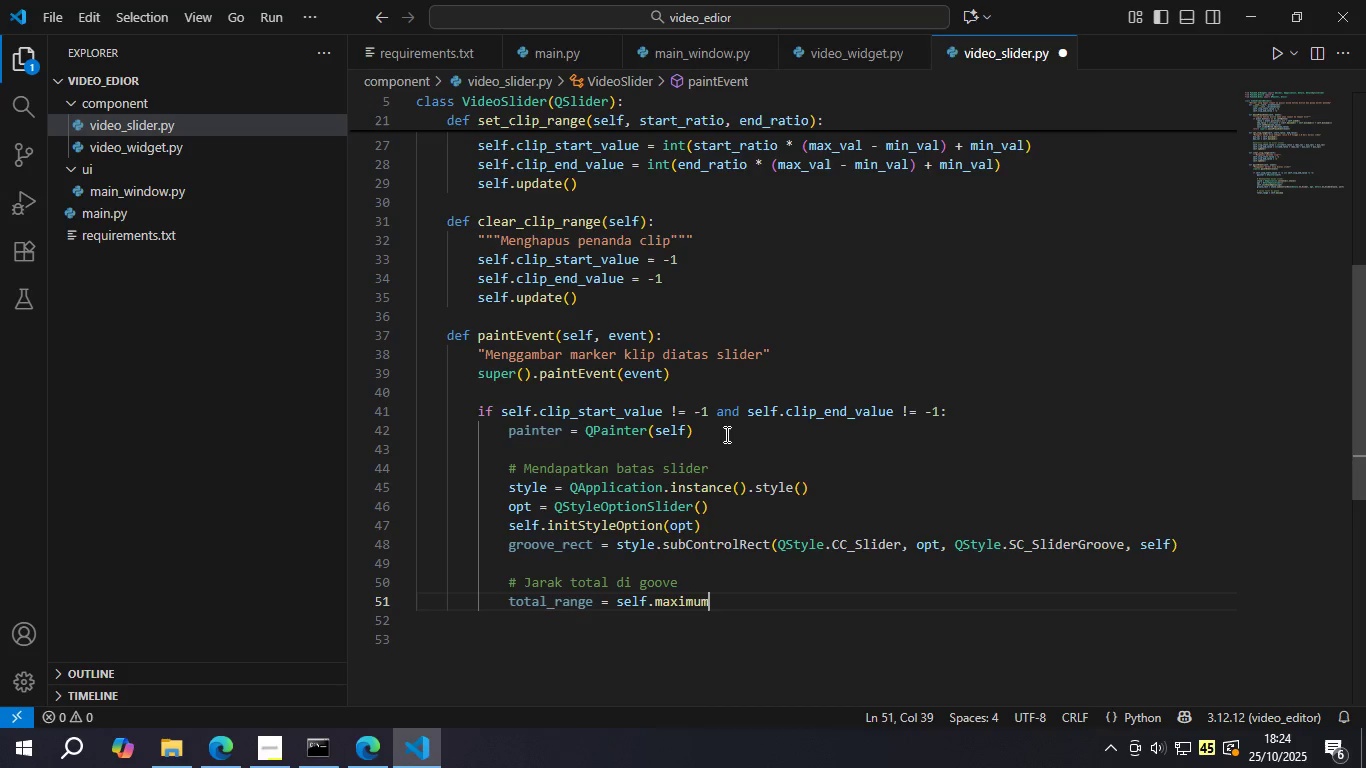 
key(Shift+9)
 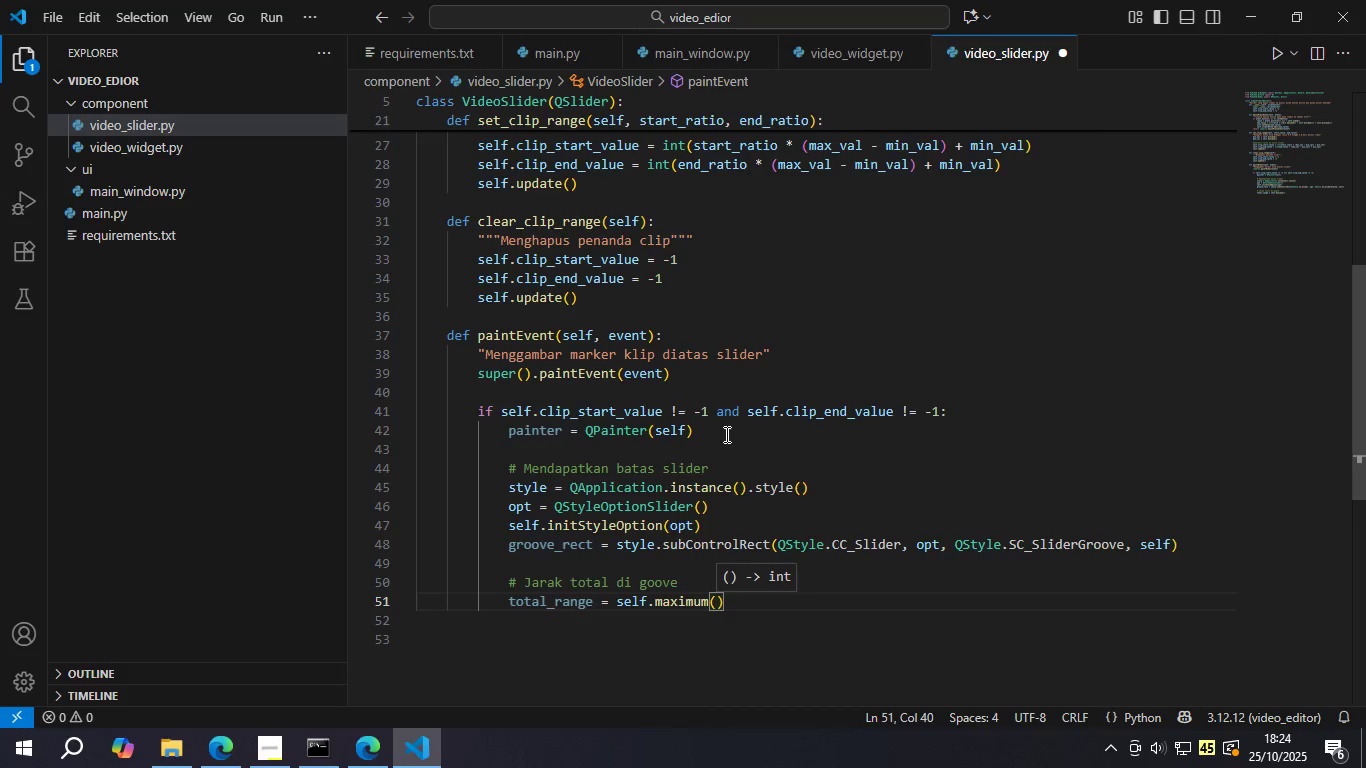 
key(ArrowRight)
 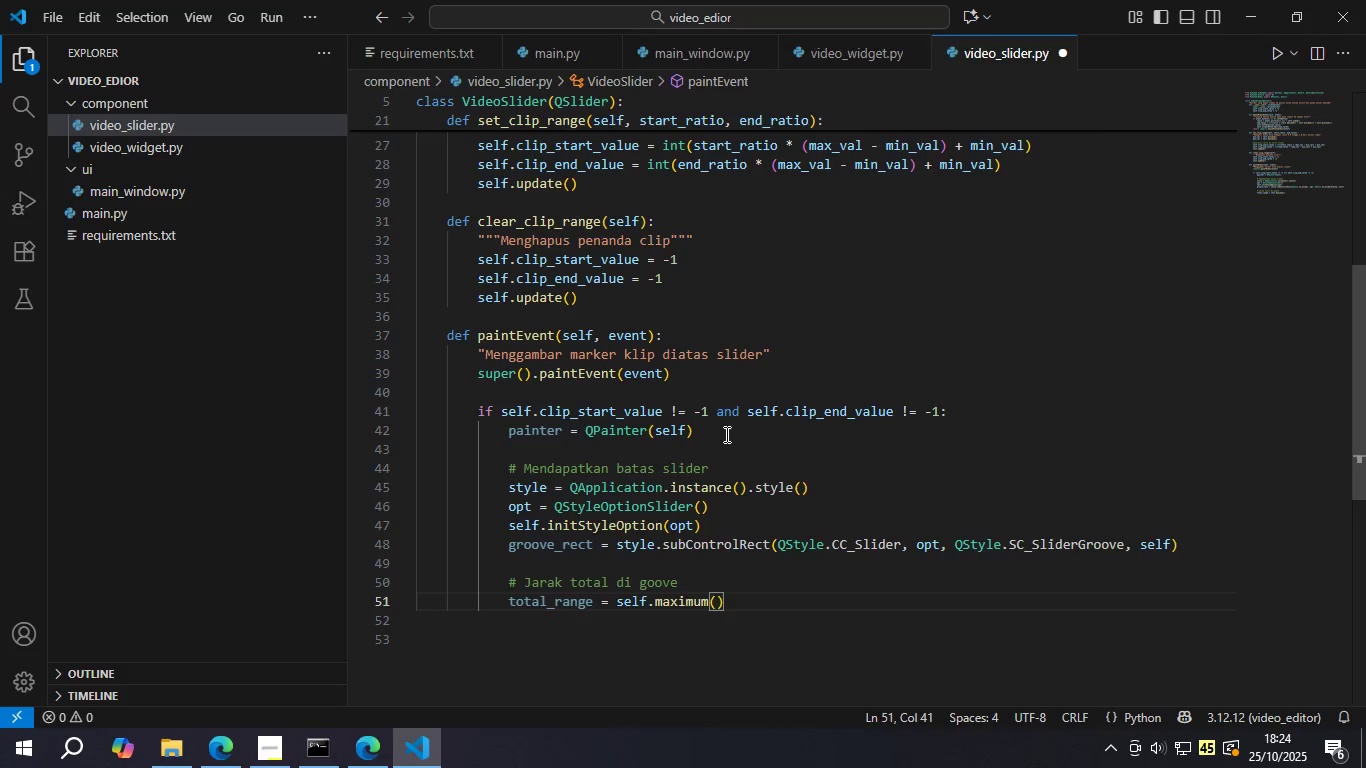 
type( - self.mini)
 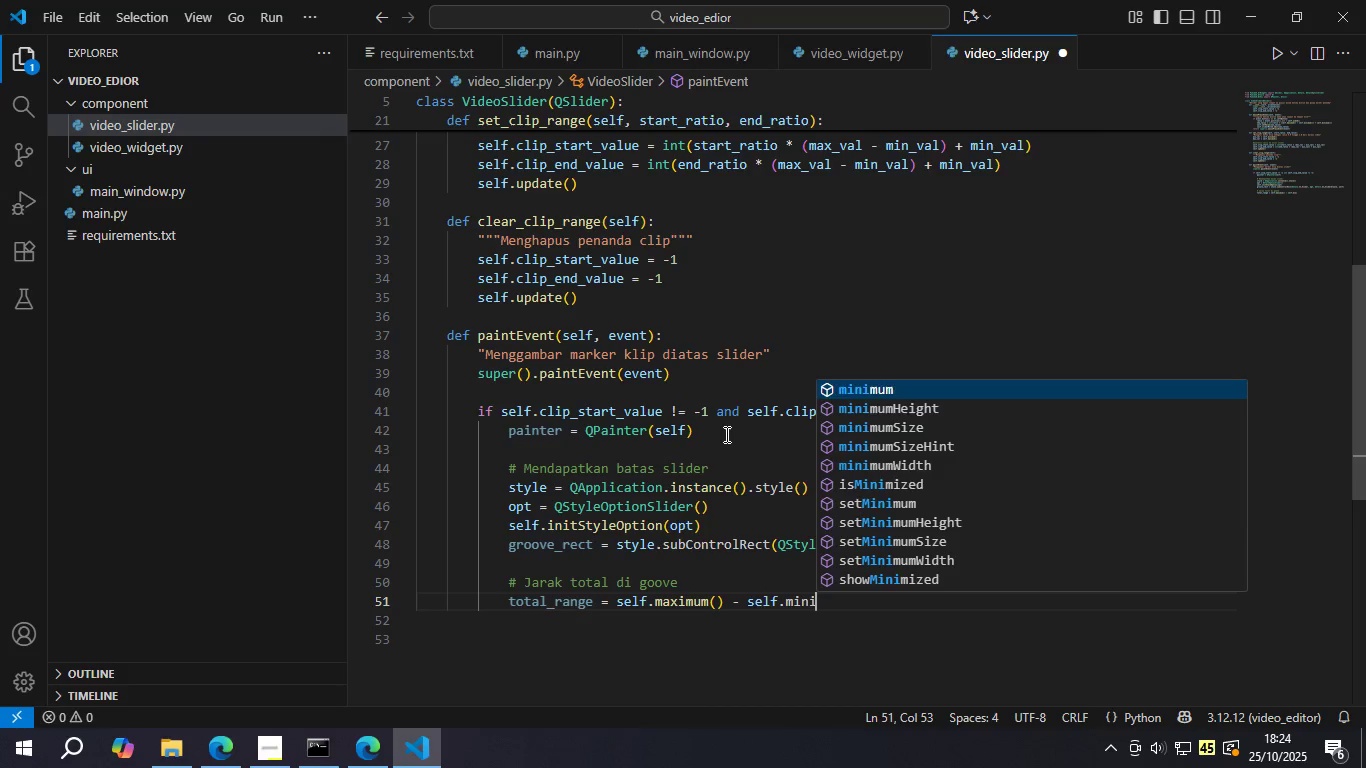 
key(Enter)
 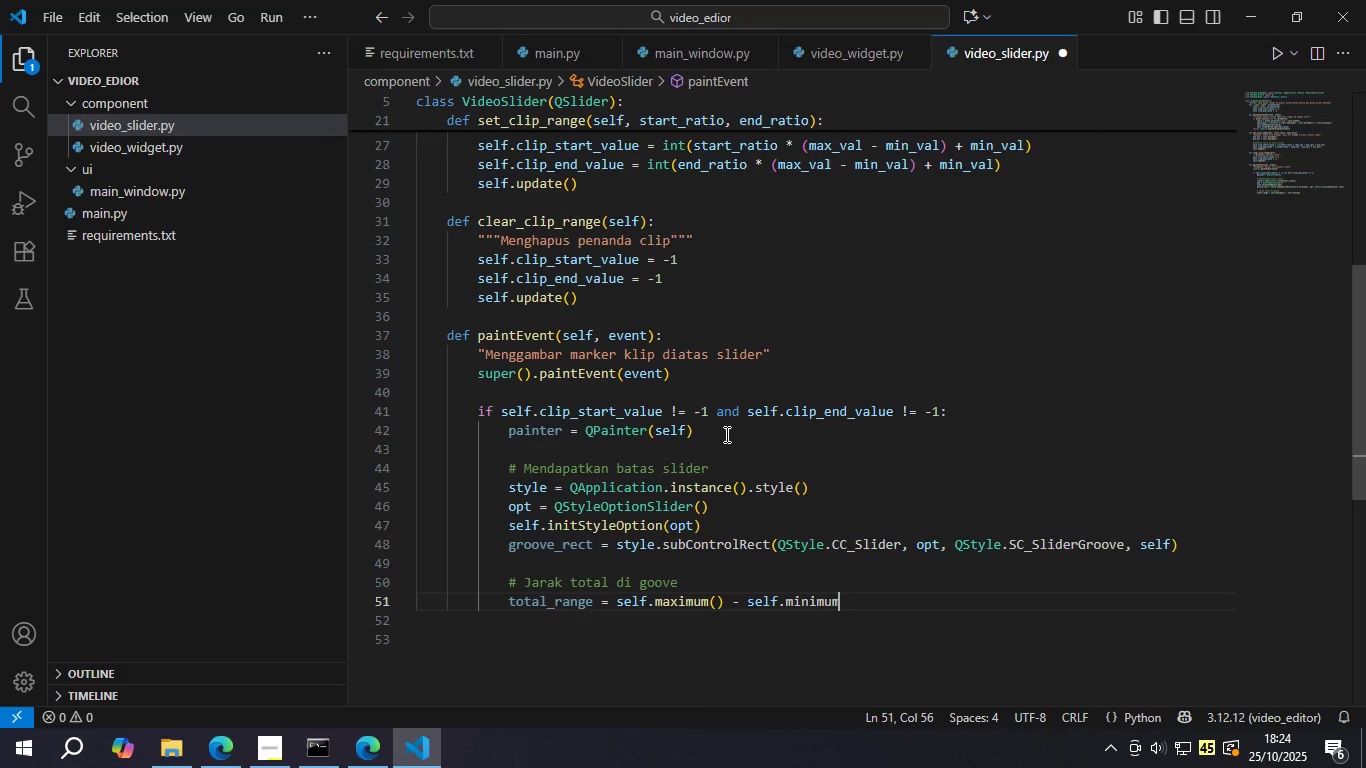 
key(Shift+ShiftLeft)
 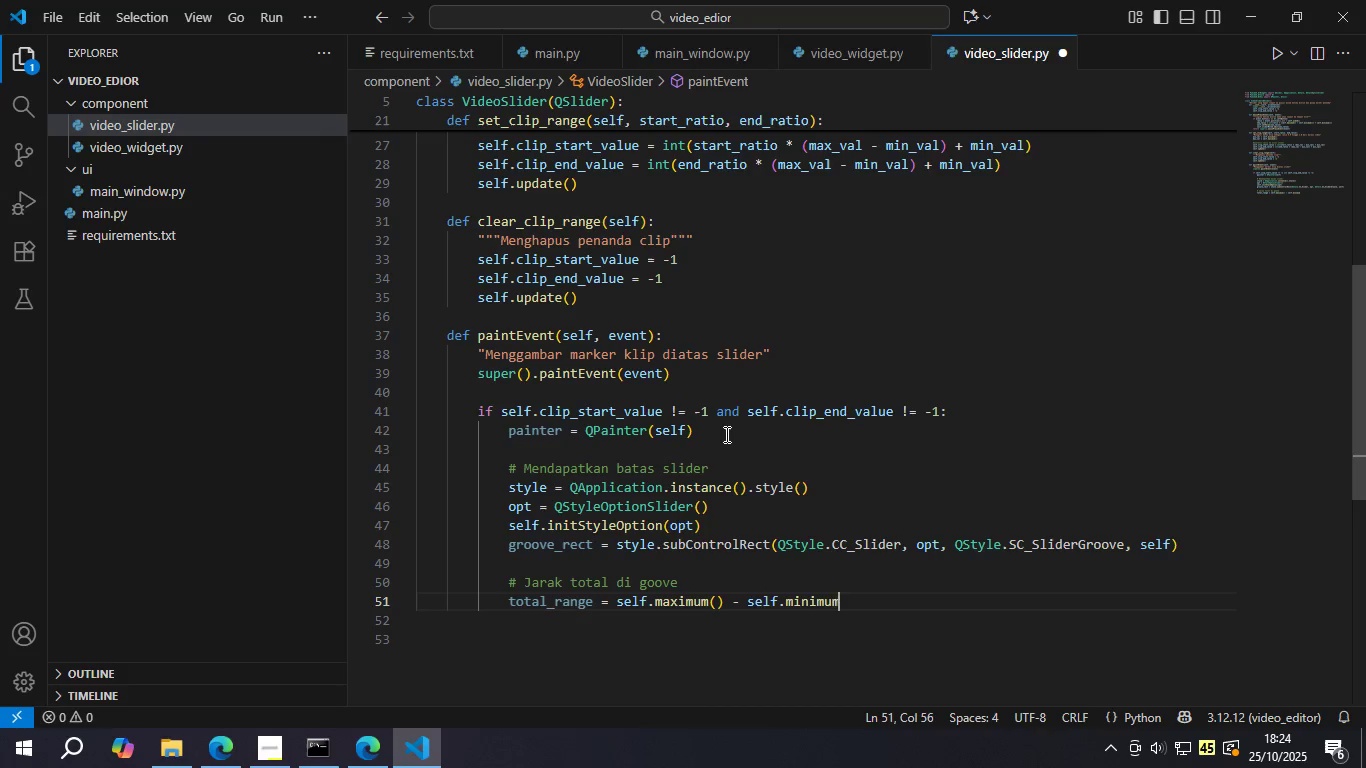 
key(Shift+9)
 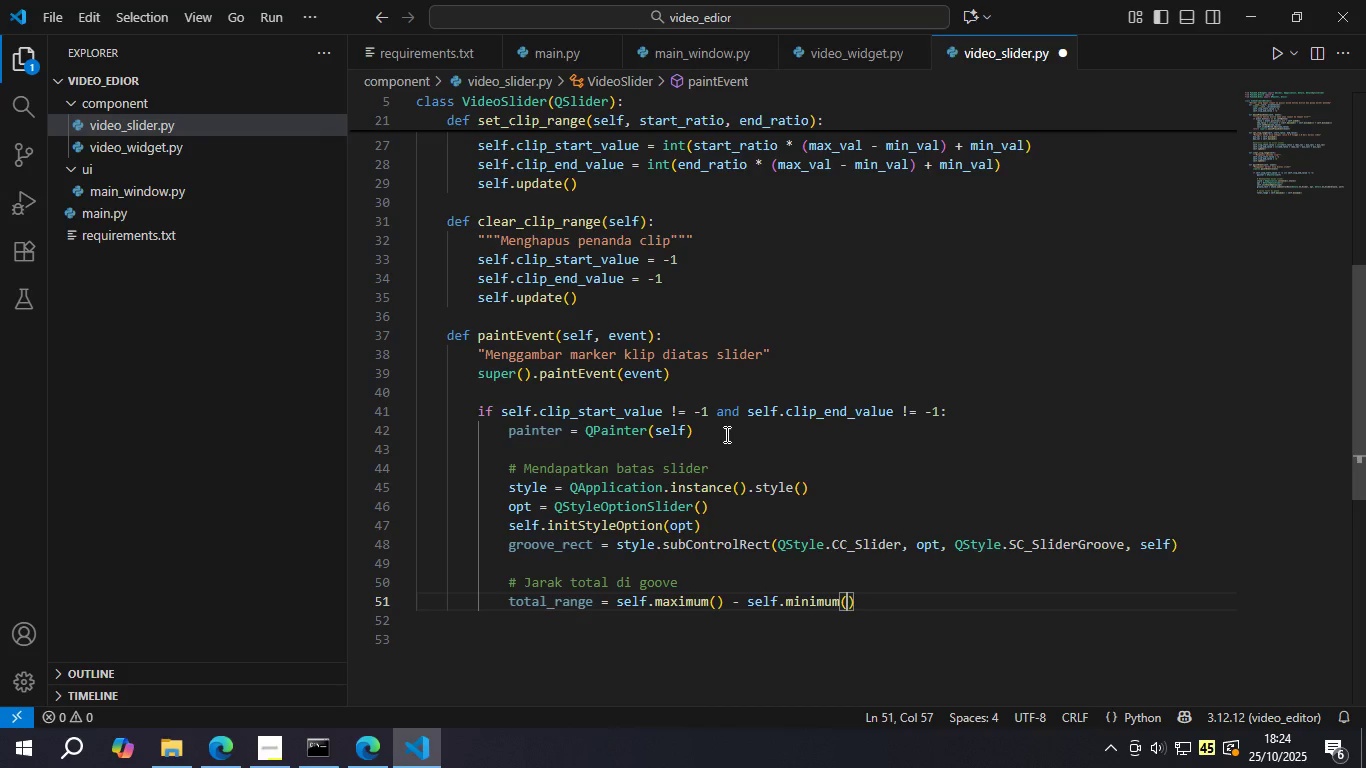 
key(Control+ControlLeft)
 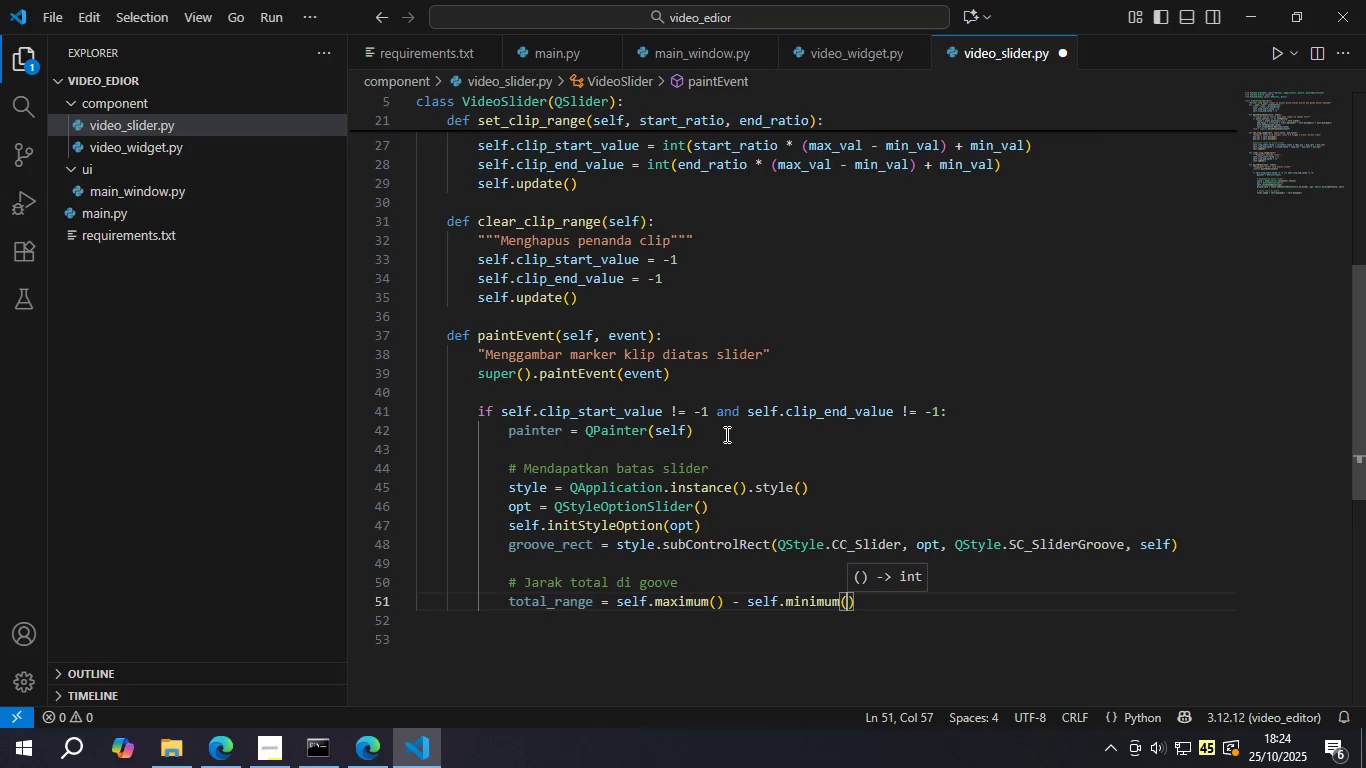 
key(Control+S)
 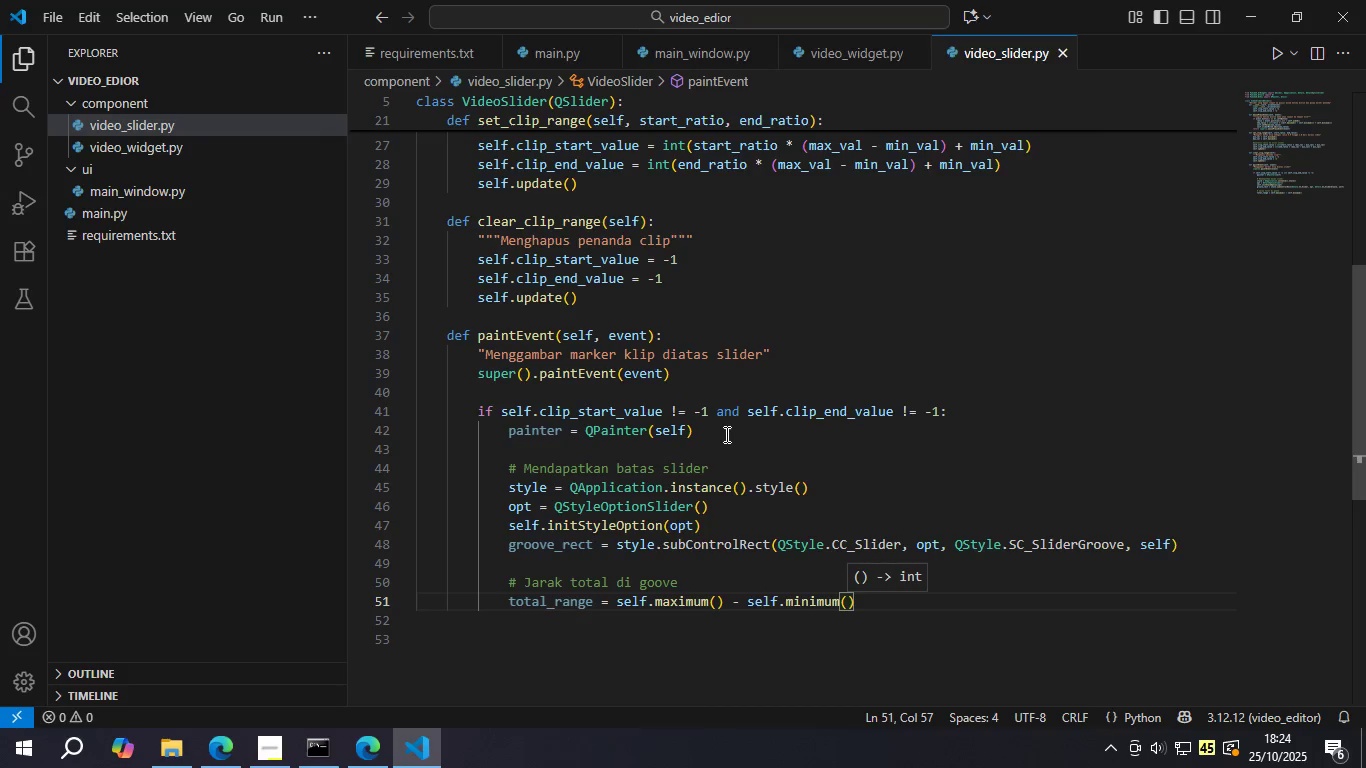 
key(ArrowRight)
 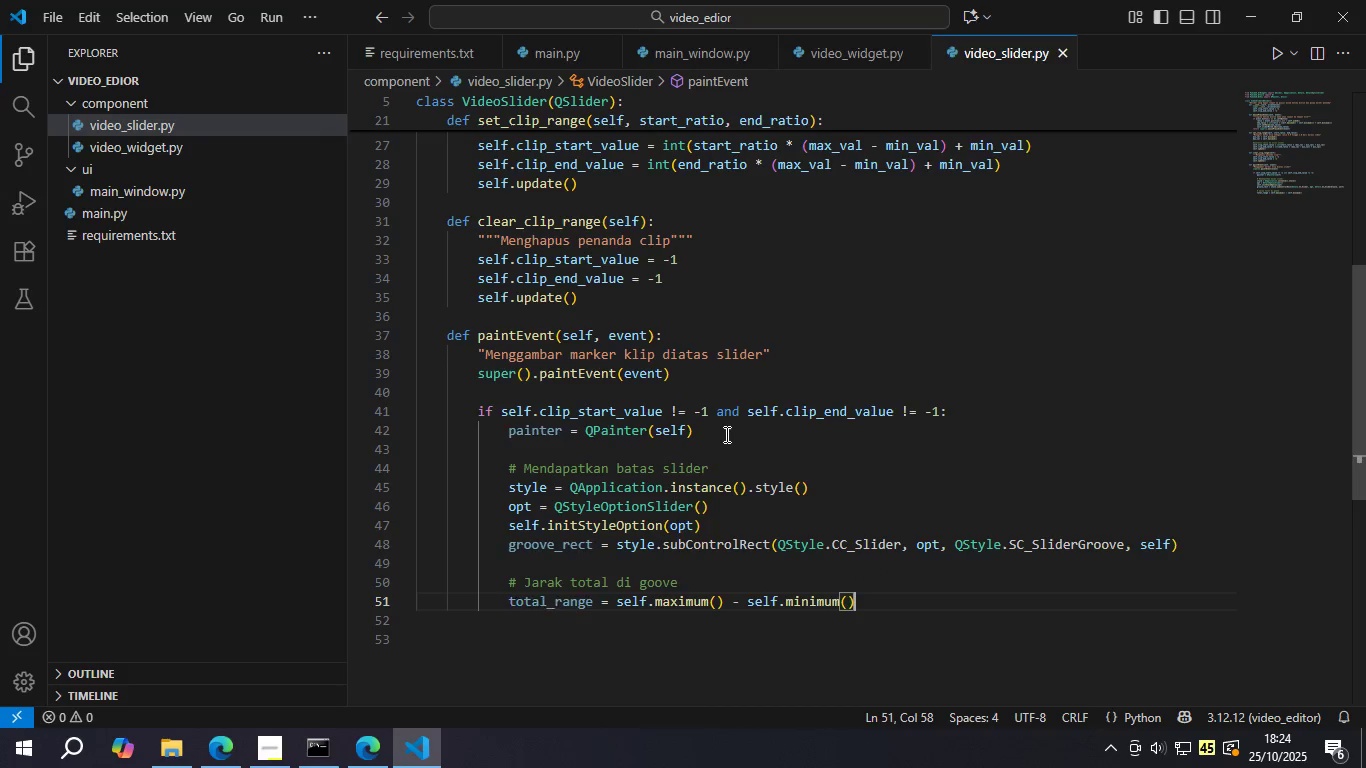 
key(Enter)
 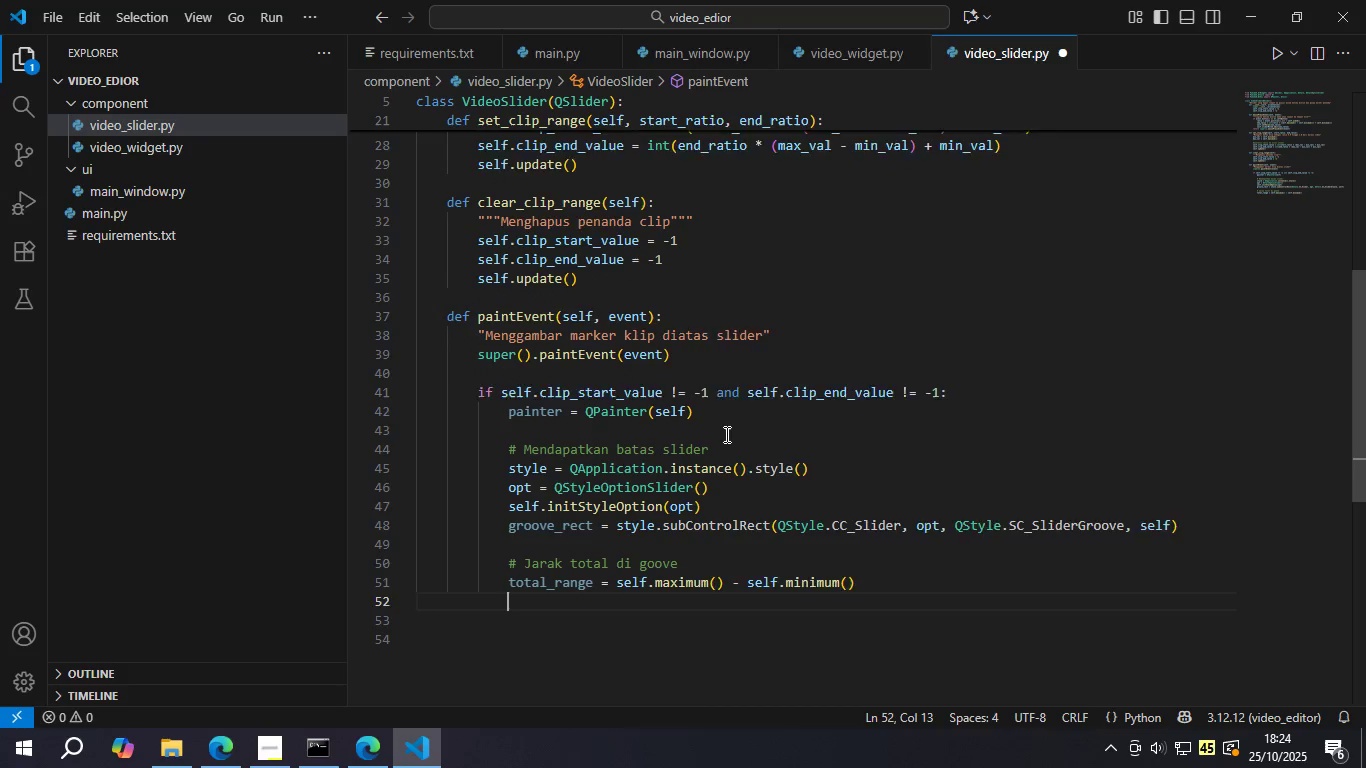 
key(Enter)
 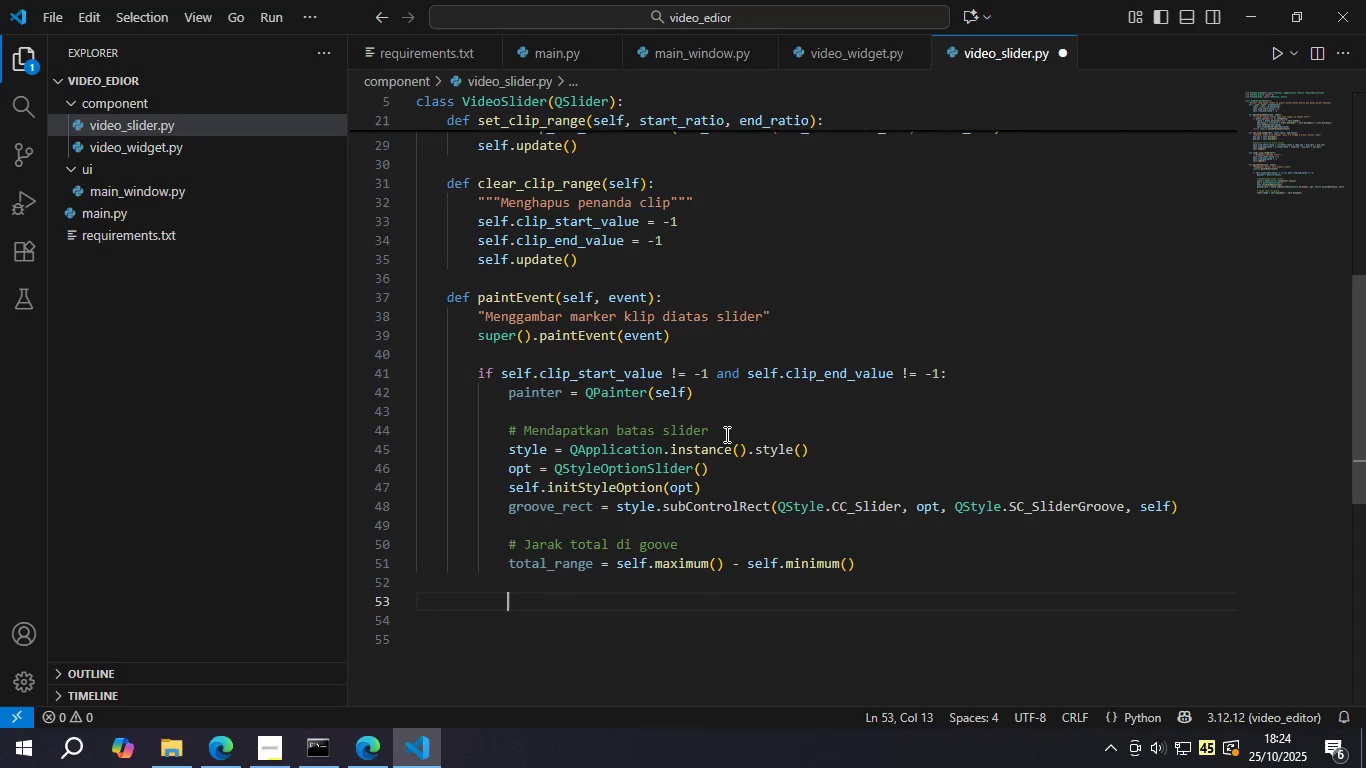 
hold_key(key=ShiftLeft, duration=0.48)
 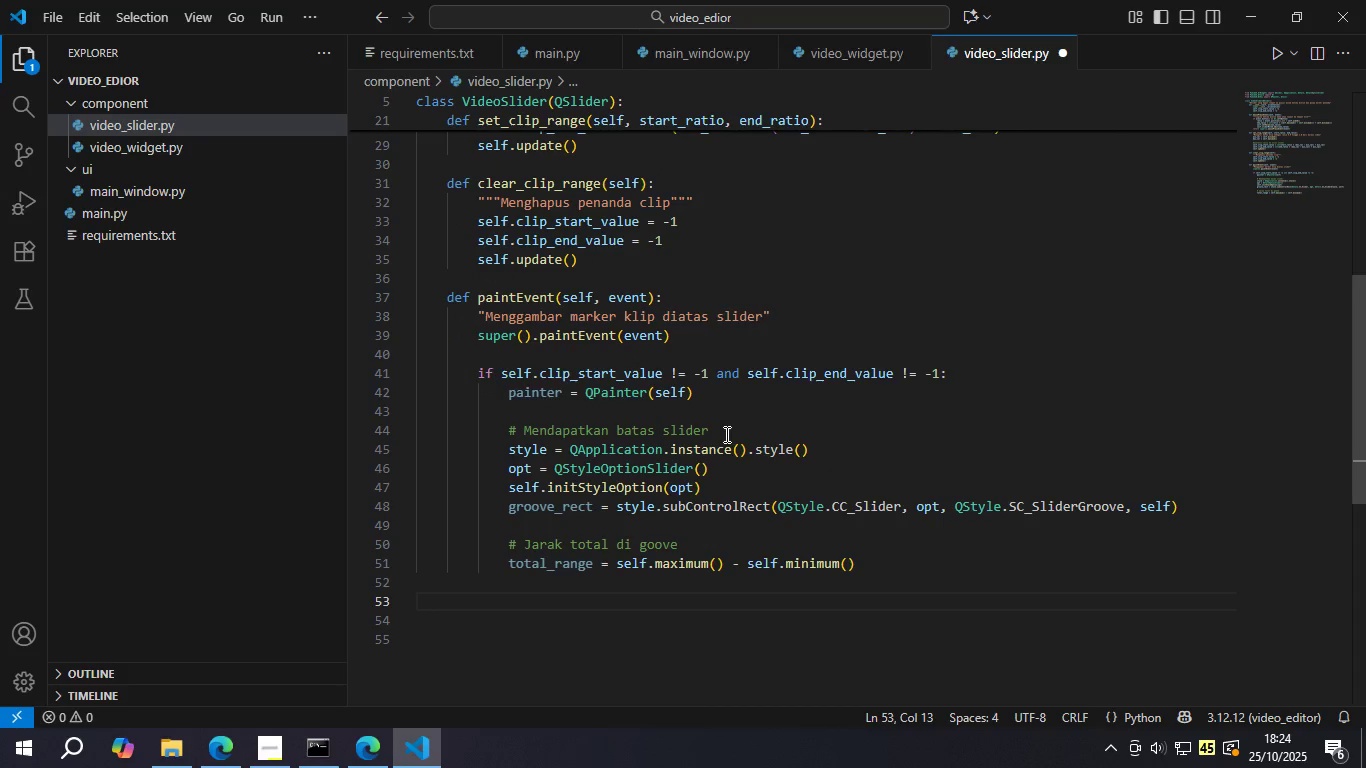 
type(# Marker start )
 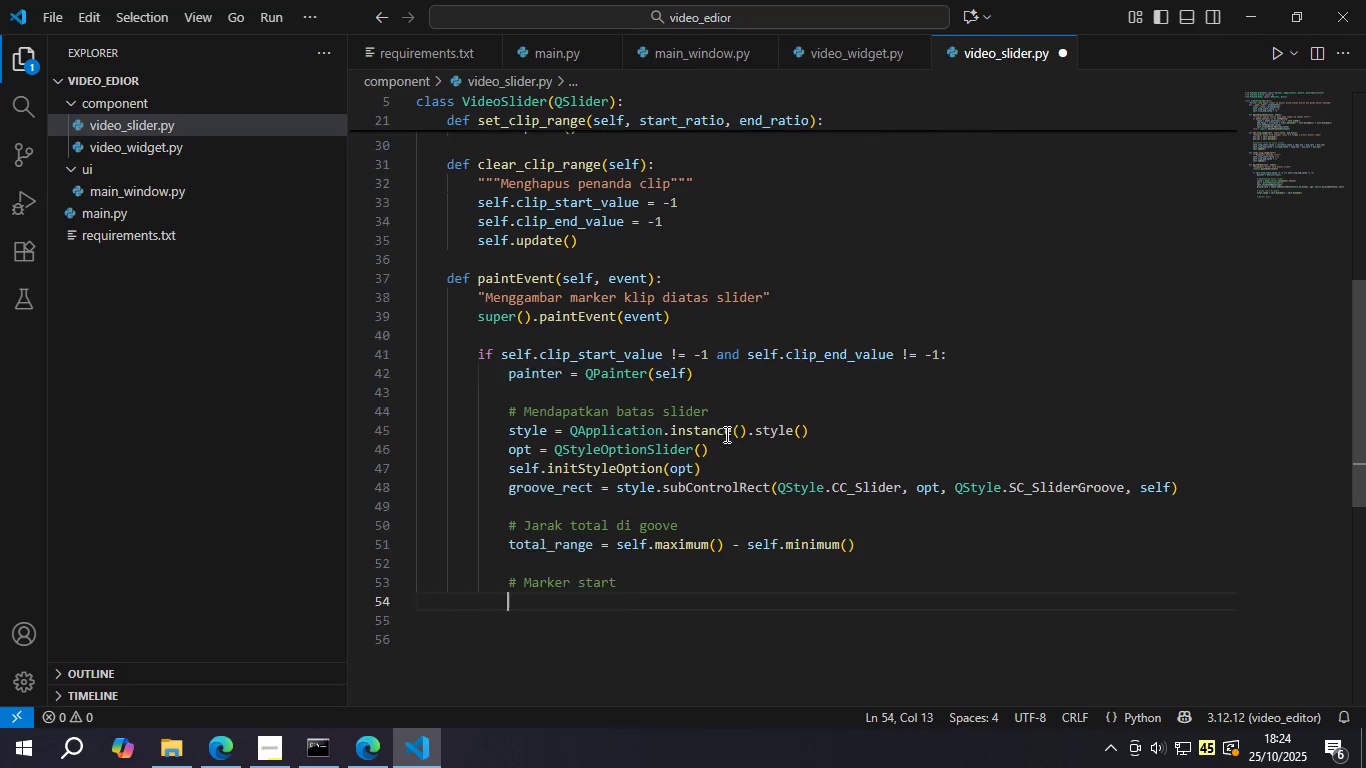 
key(Enter)
 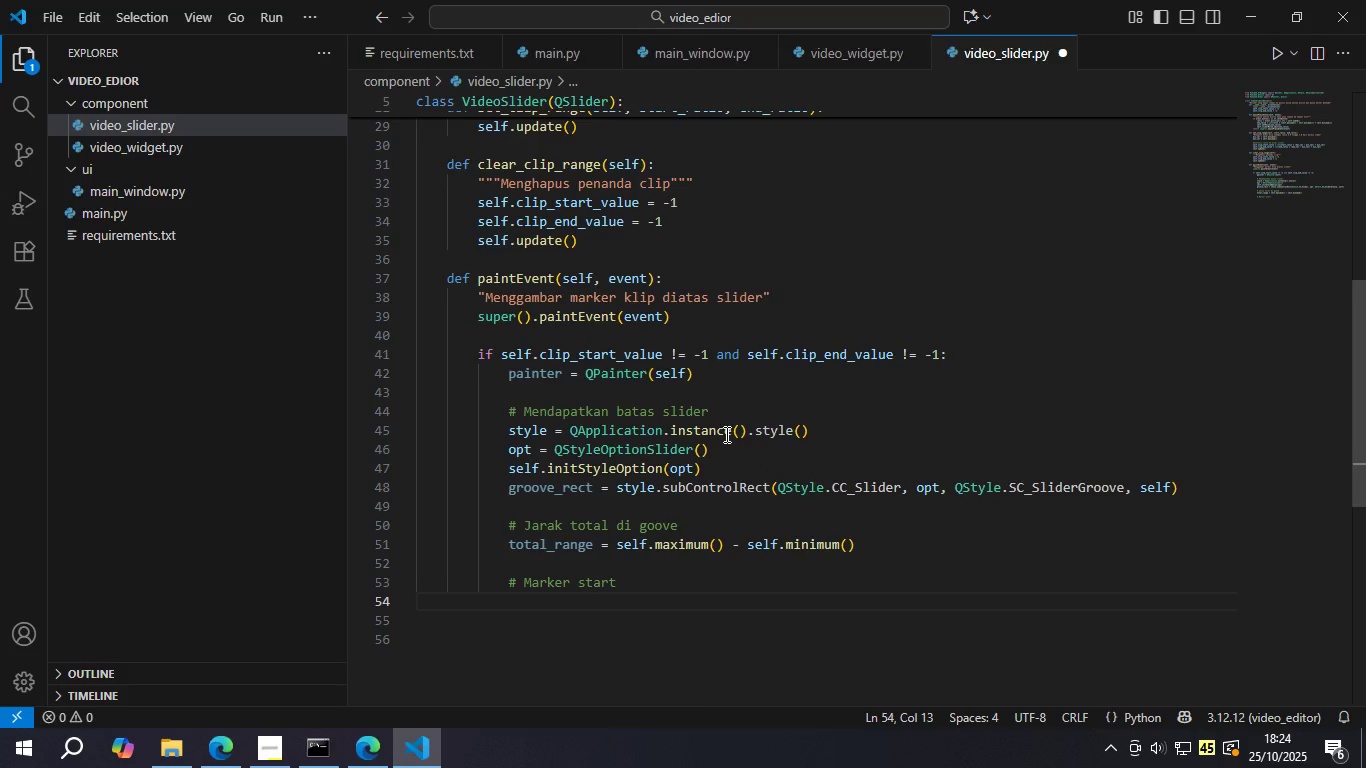 
hold_key(key=ShiftLeft, duration=0.41)
 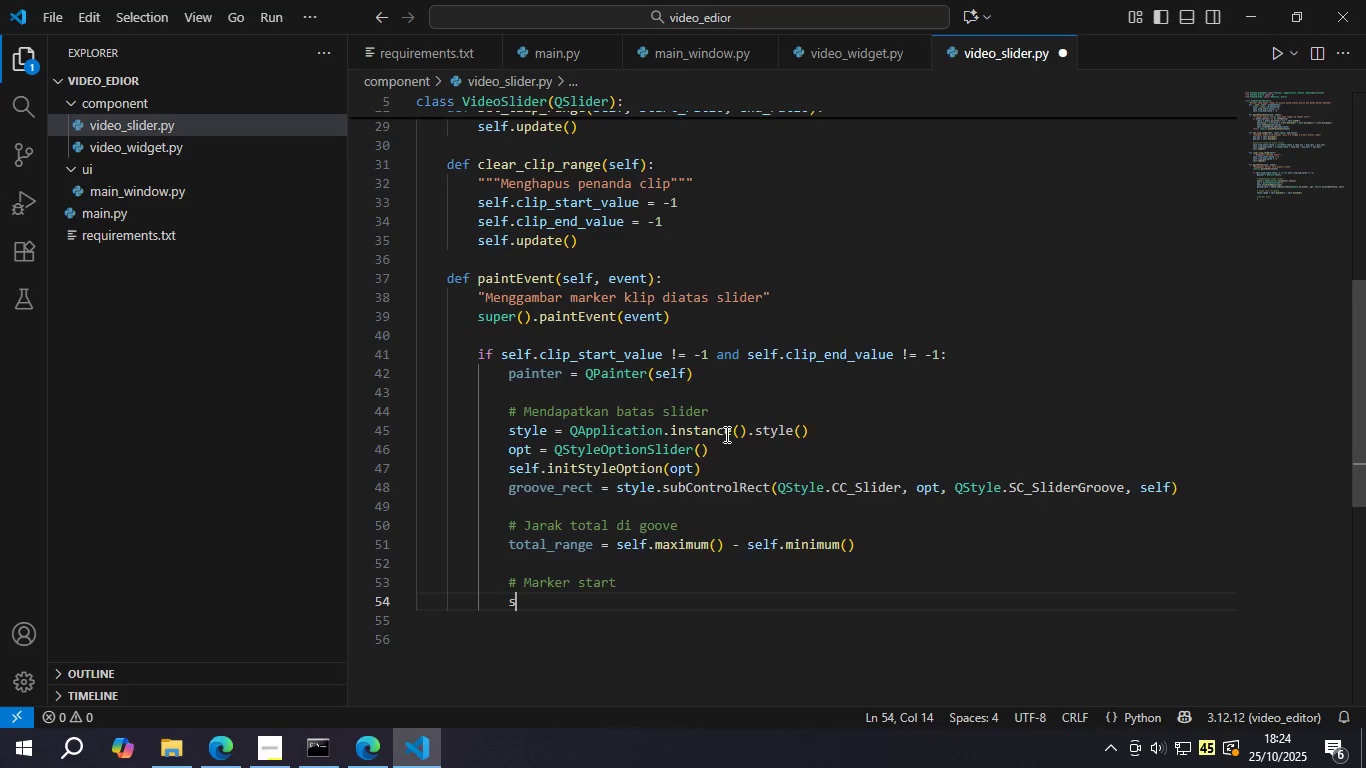 
type(startpos )
key(Backspace)
key(Backspace)
key(Backspace)
key(Backspace)
 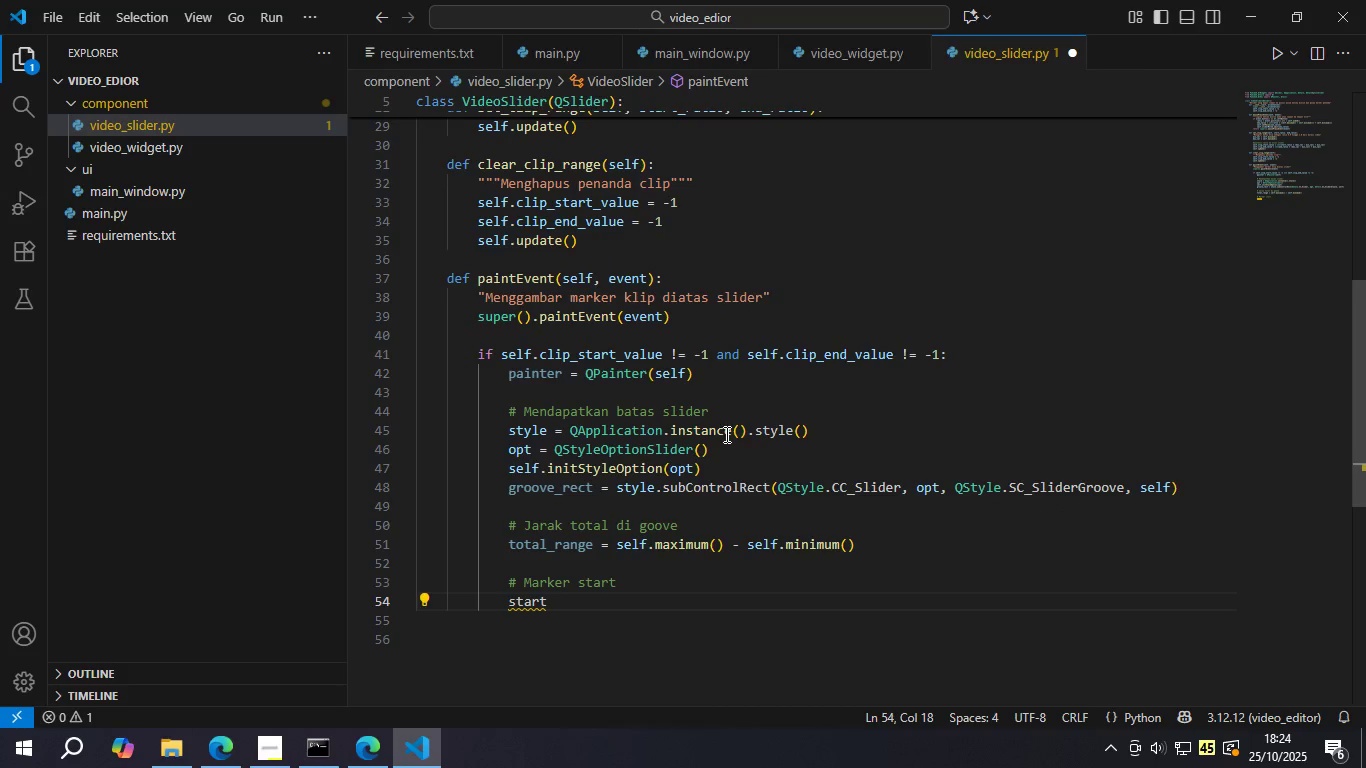 
wait(5.74)
 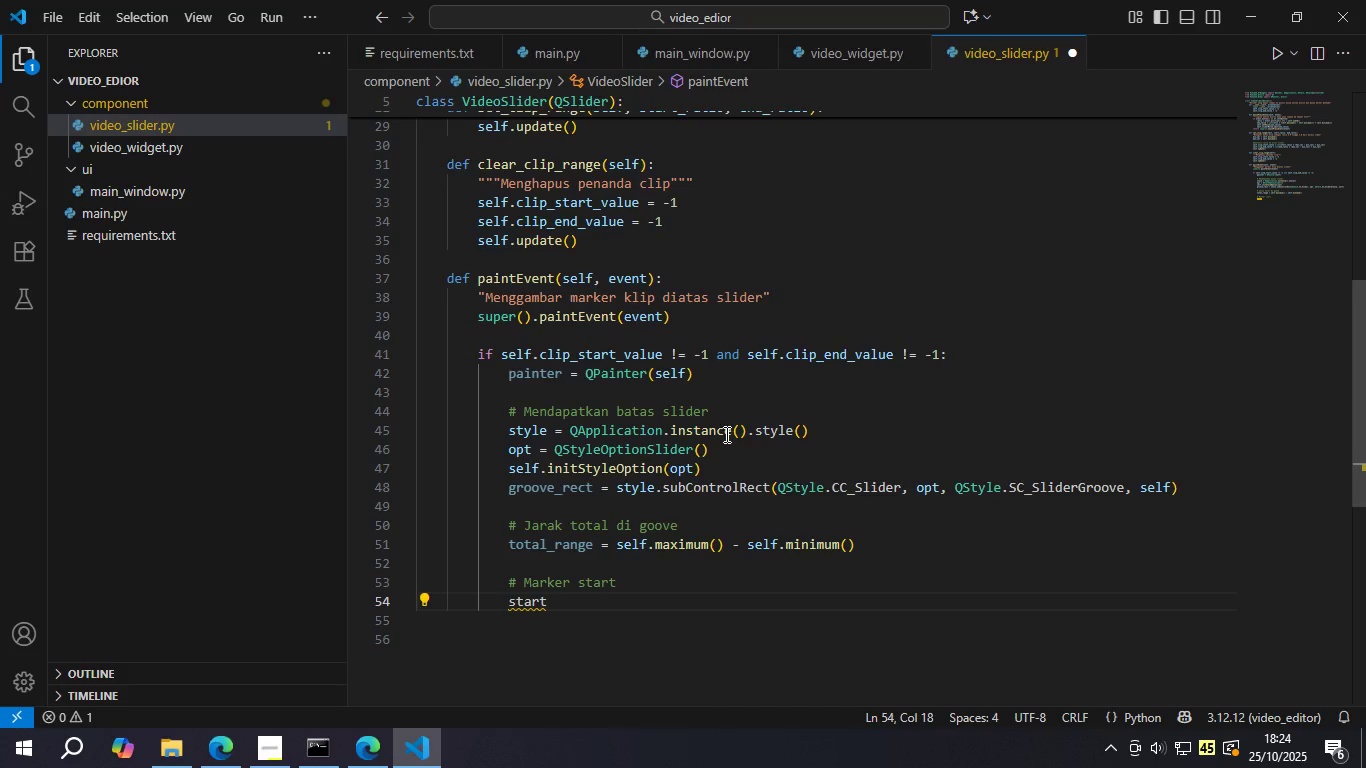 
type(_pos = )
 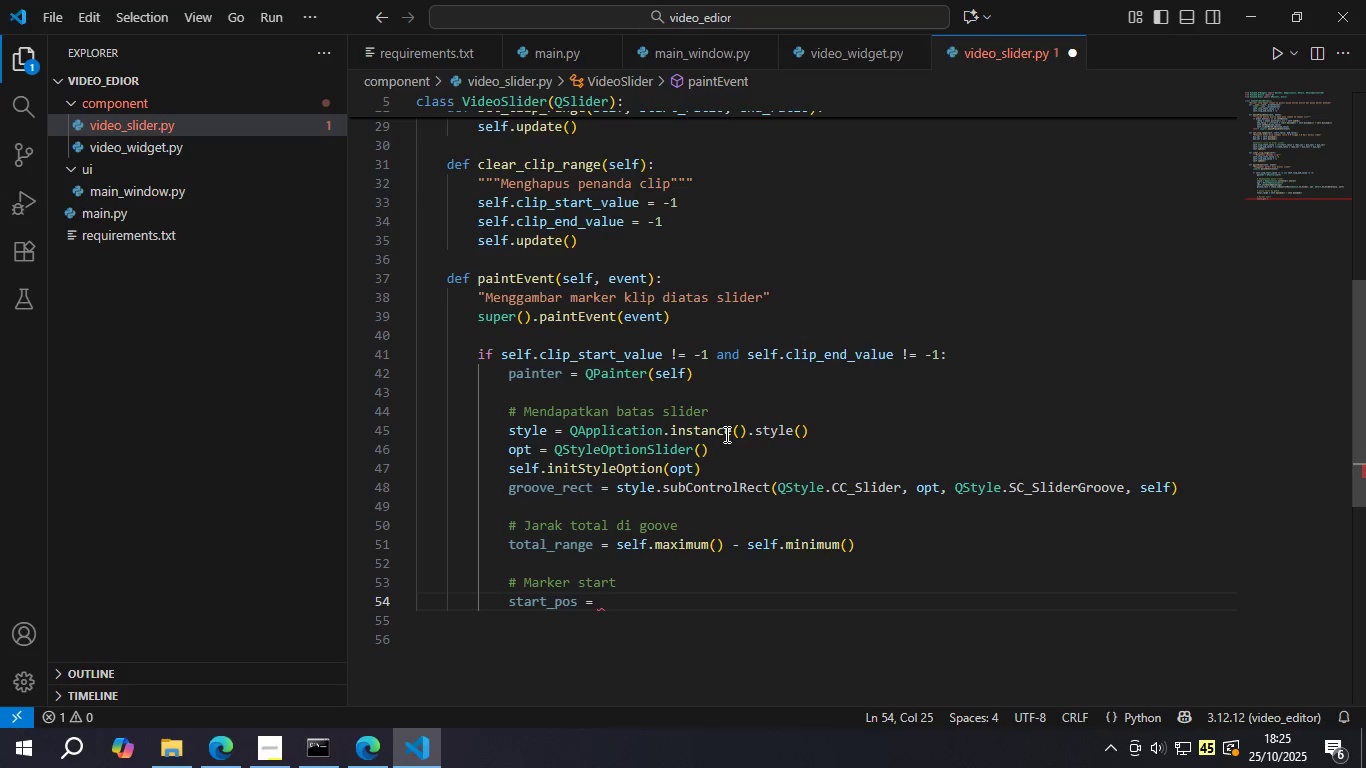 
key(Control+S)
 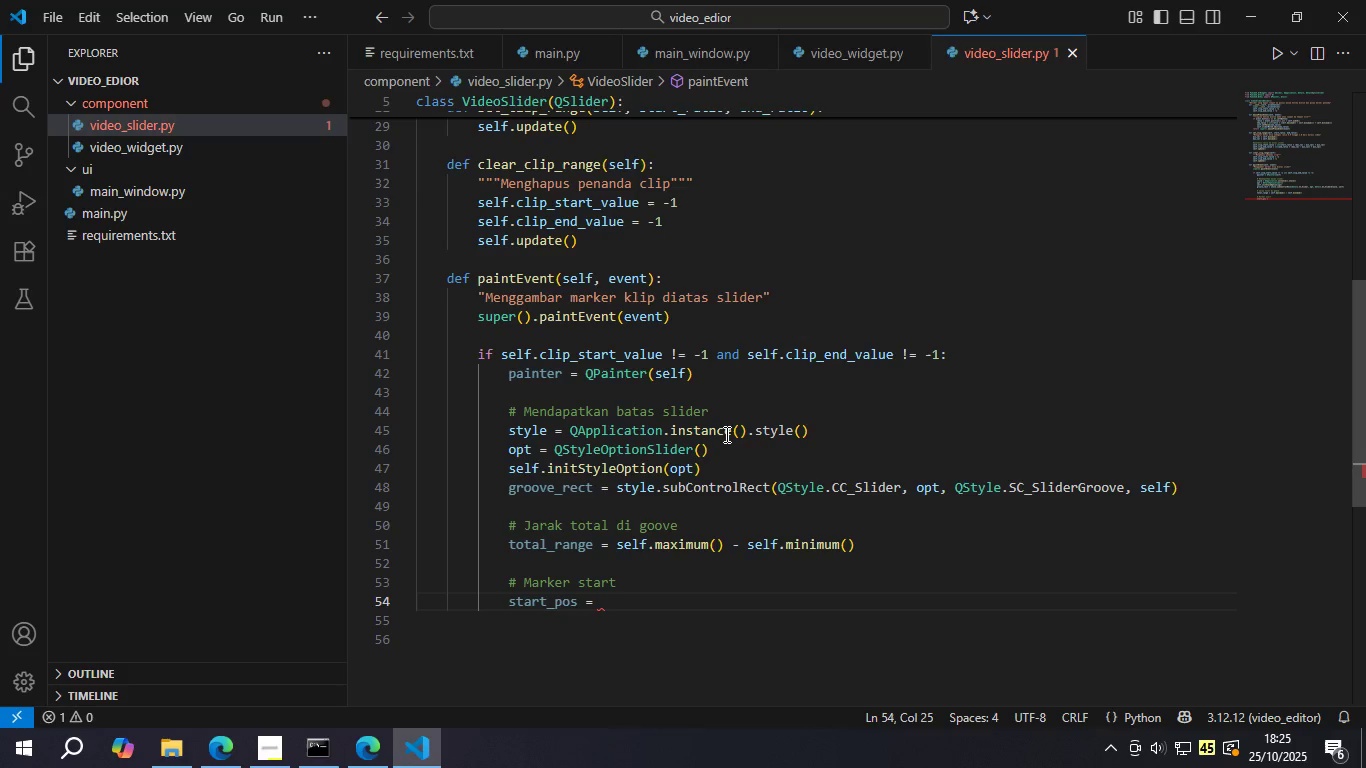 
wait(13.04)
 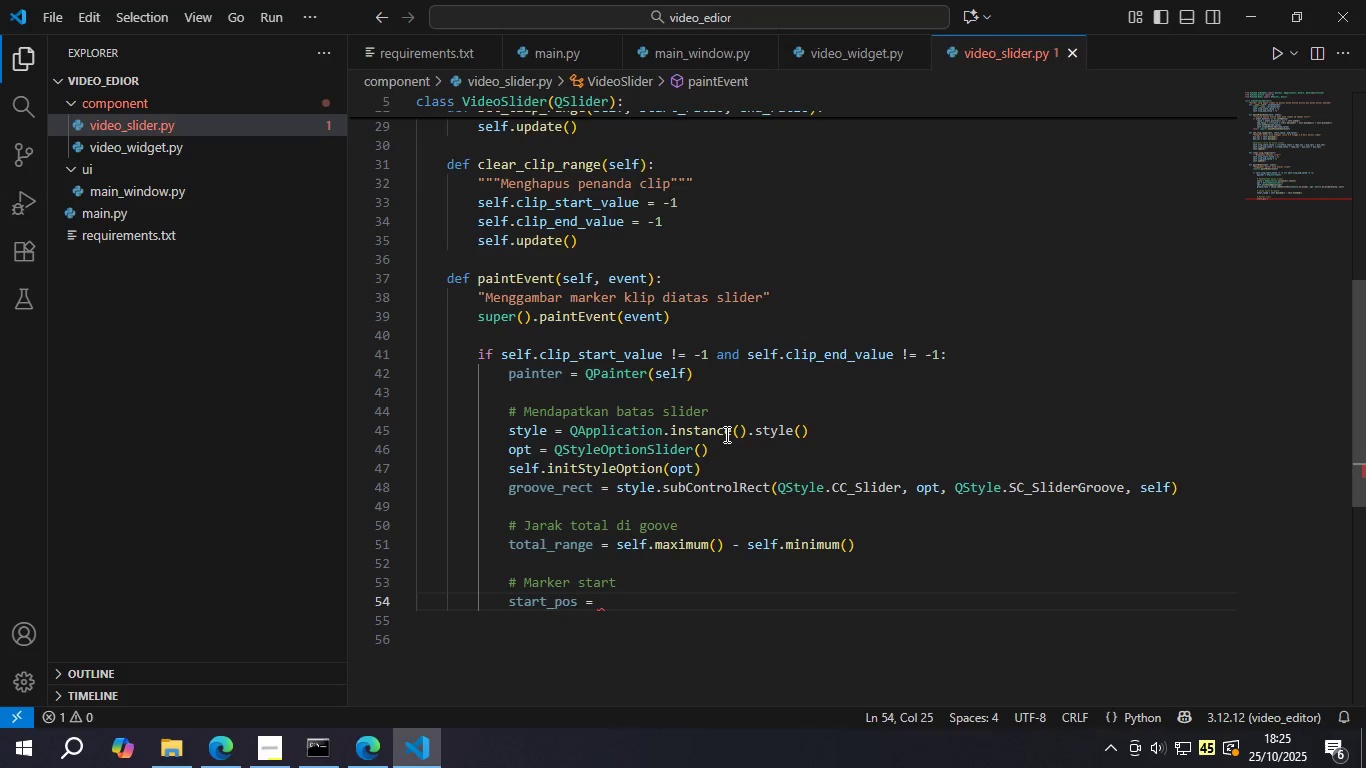 
type((selff)
key(Backspace)
type(.clip)
 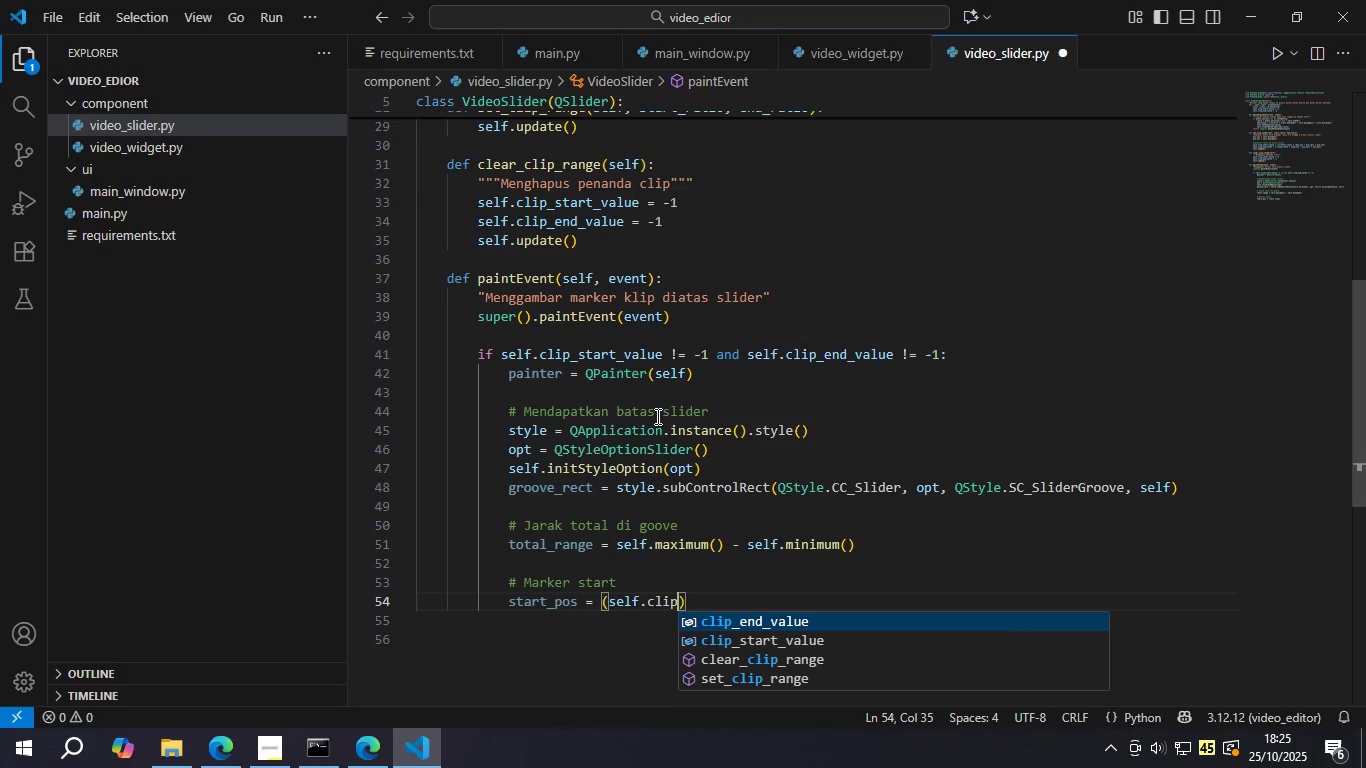 
key(ArrowDown)
 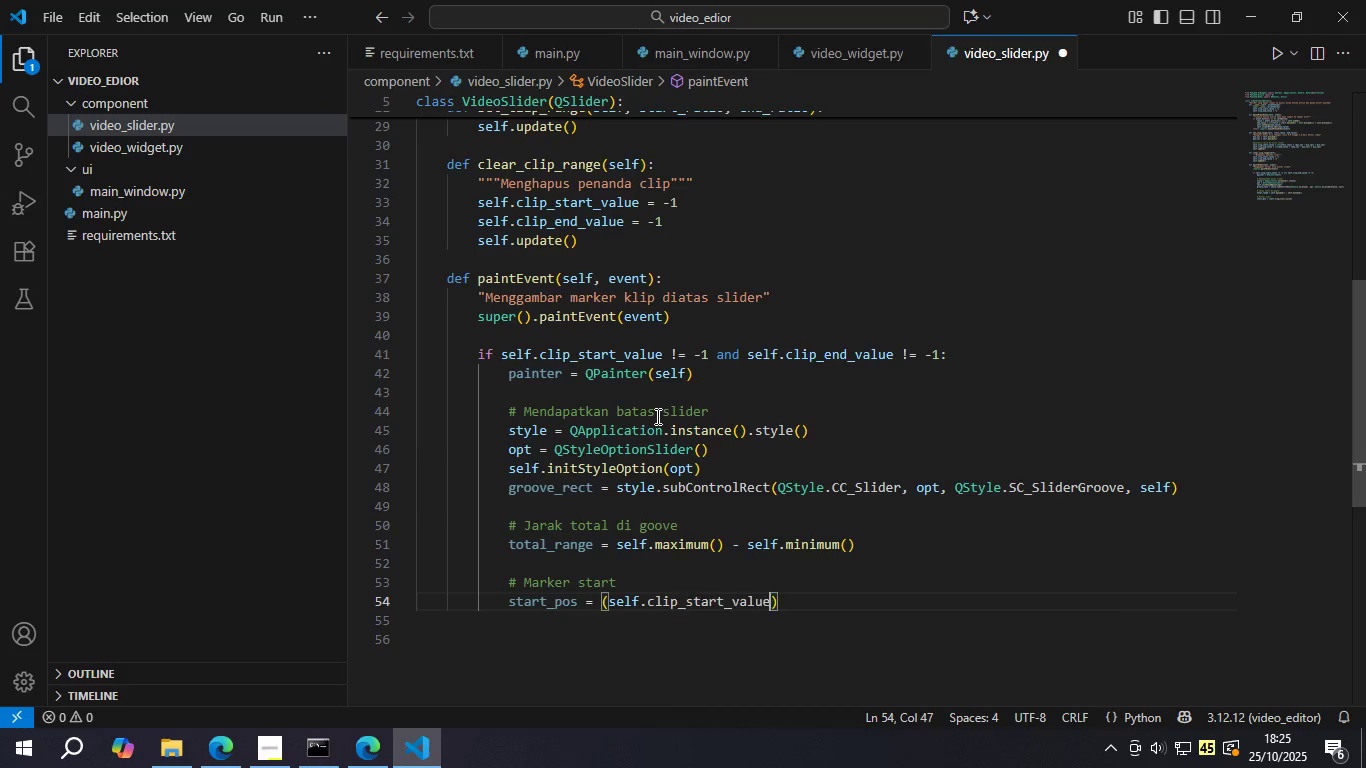 
key(Enter)
 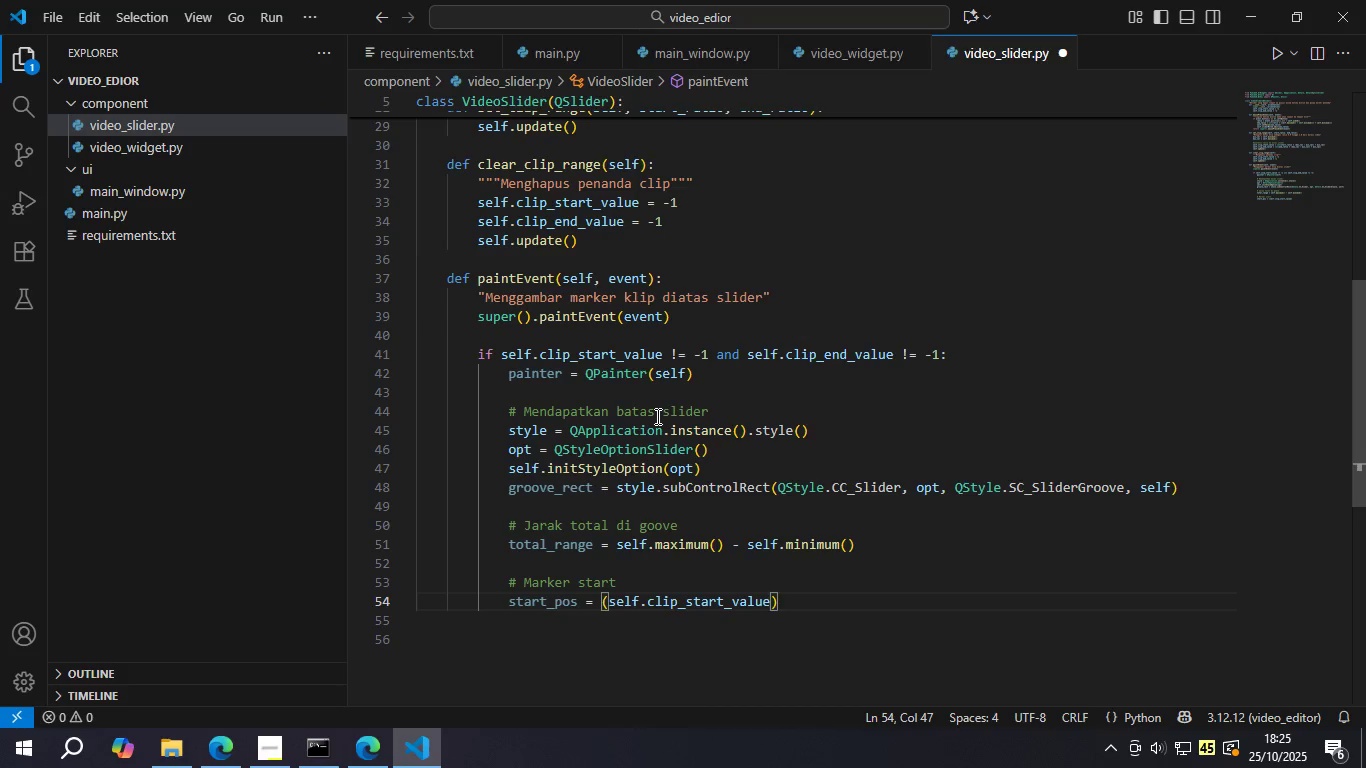 
type( - self.min)
 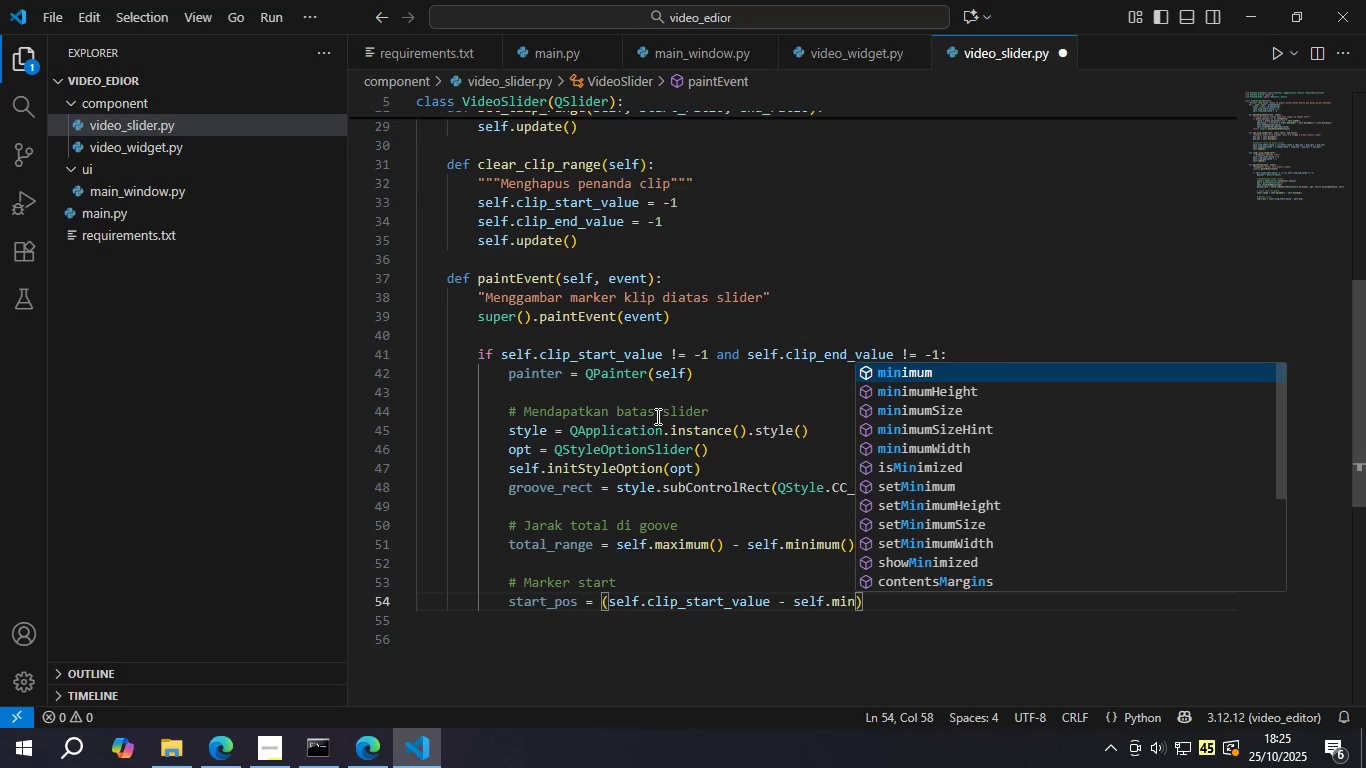 
key(Enter)
 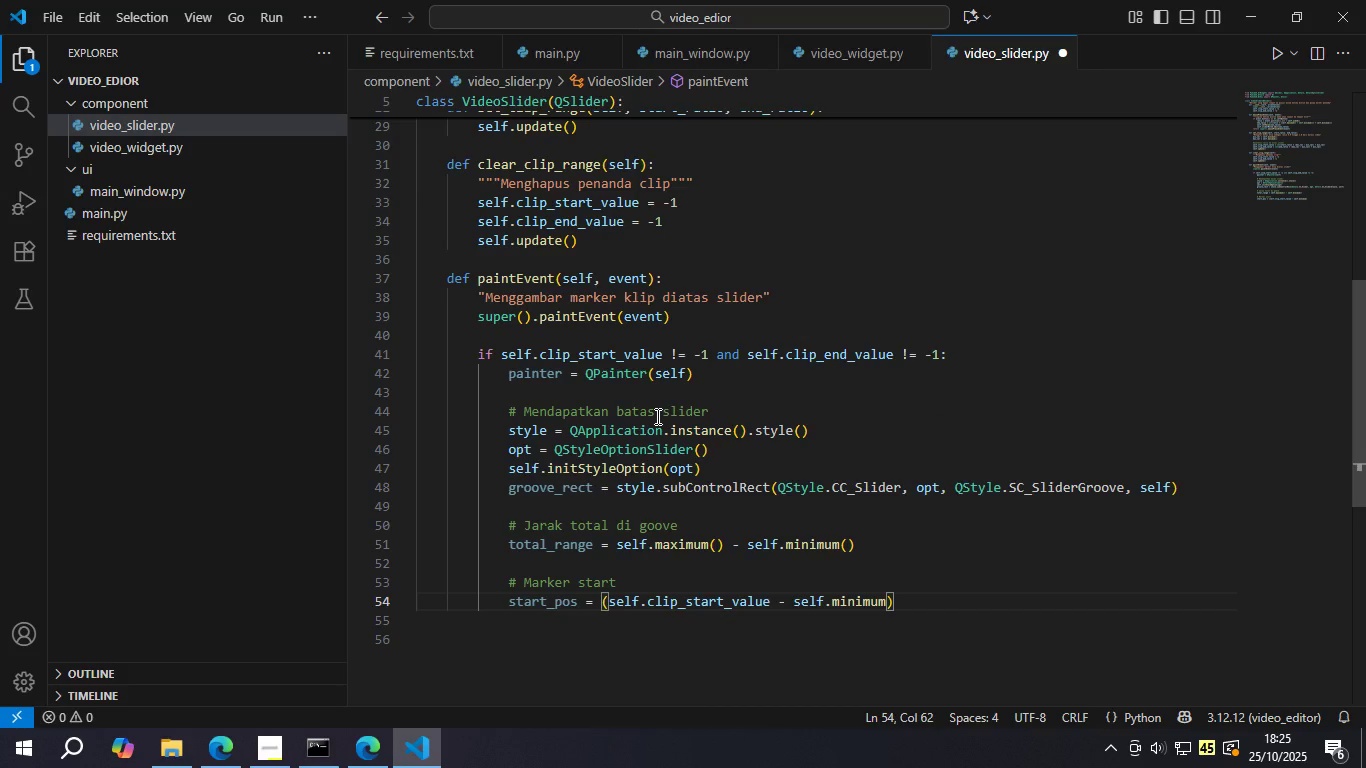 
key(Shift+9)
 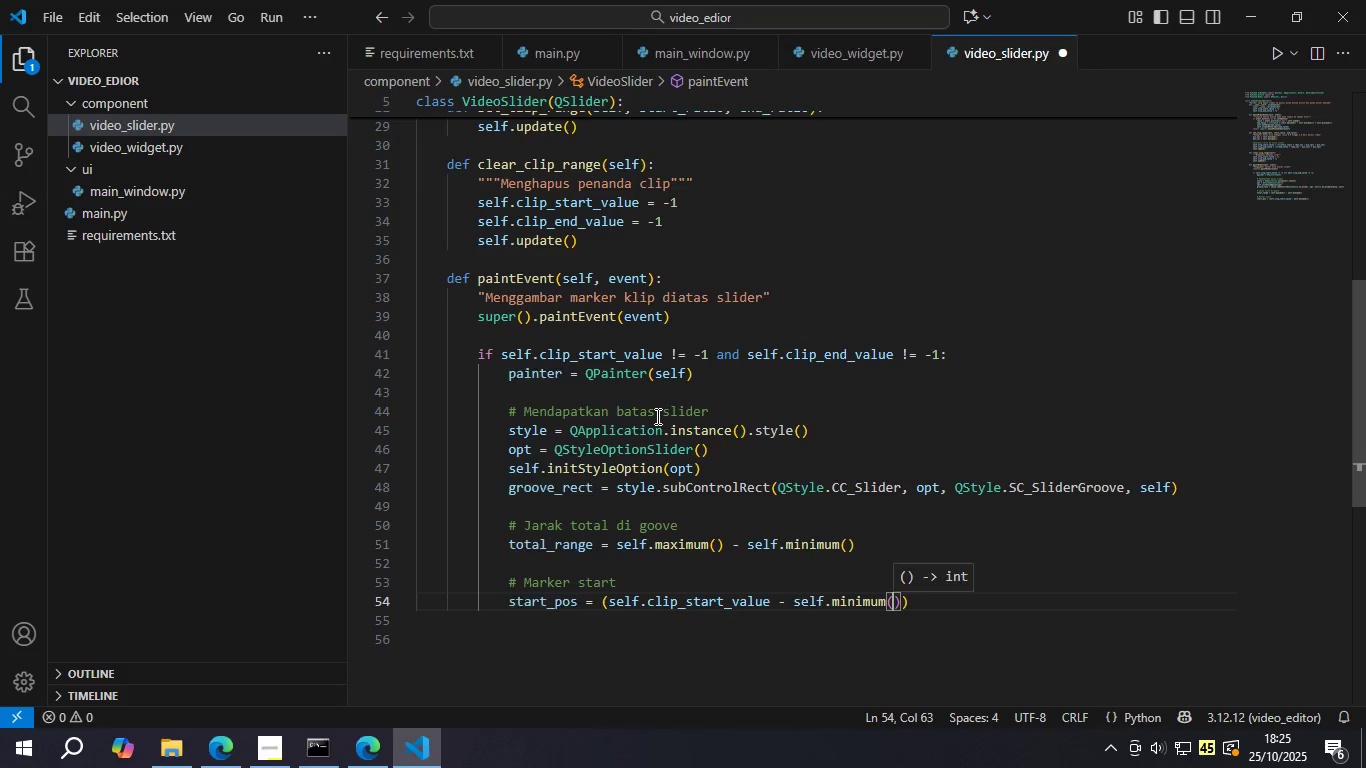 
key(ArrowRight)
 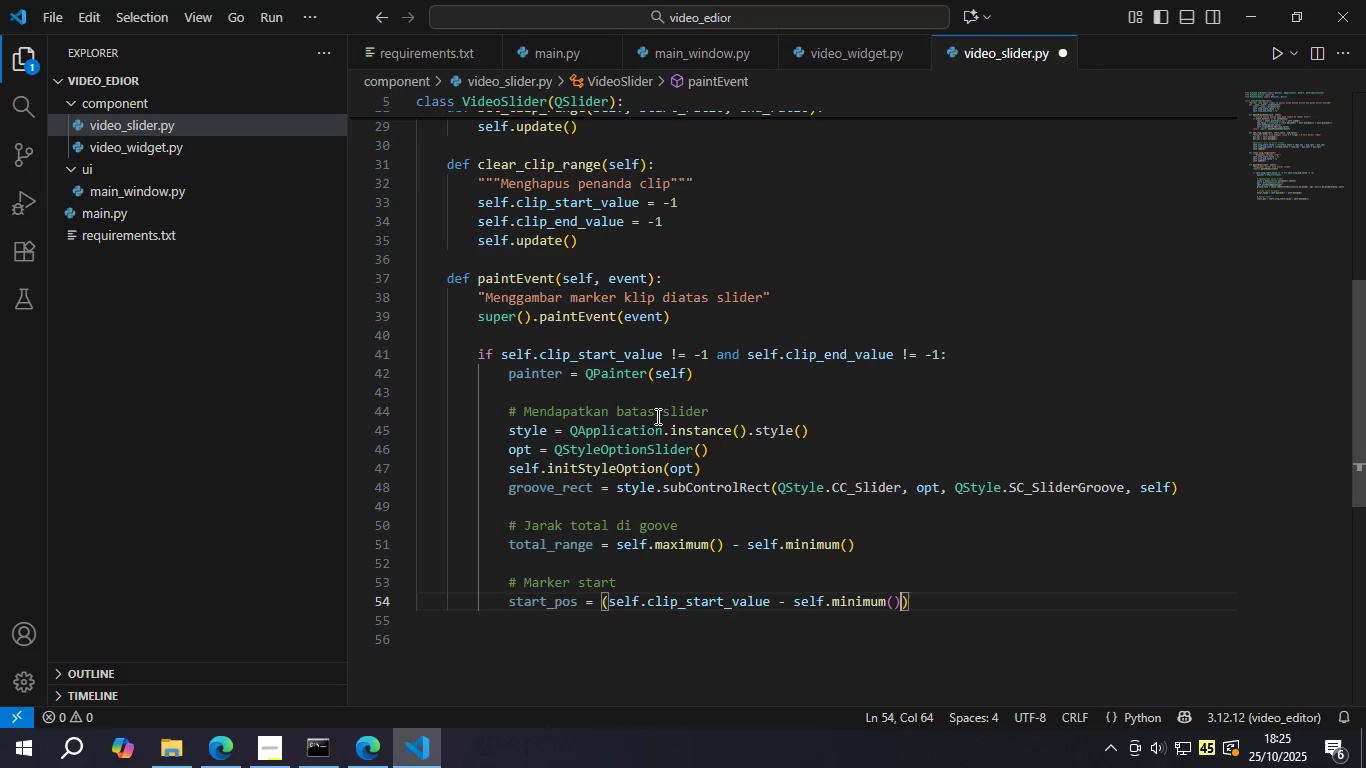 
key(ArrowRight)
 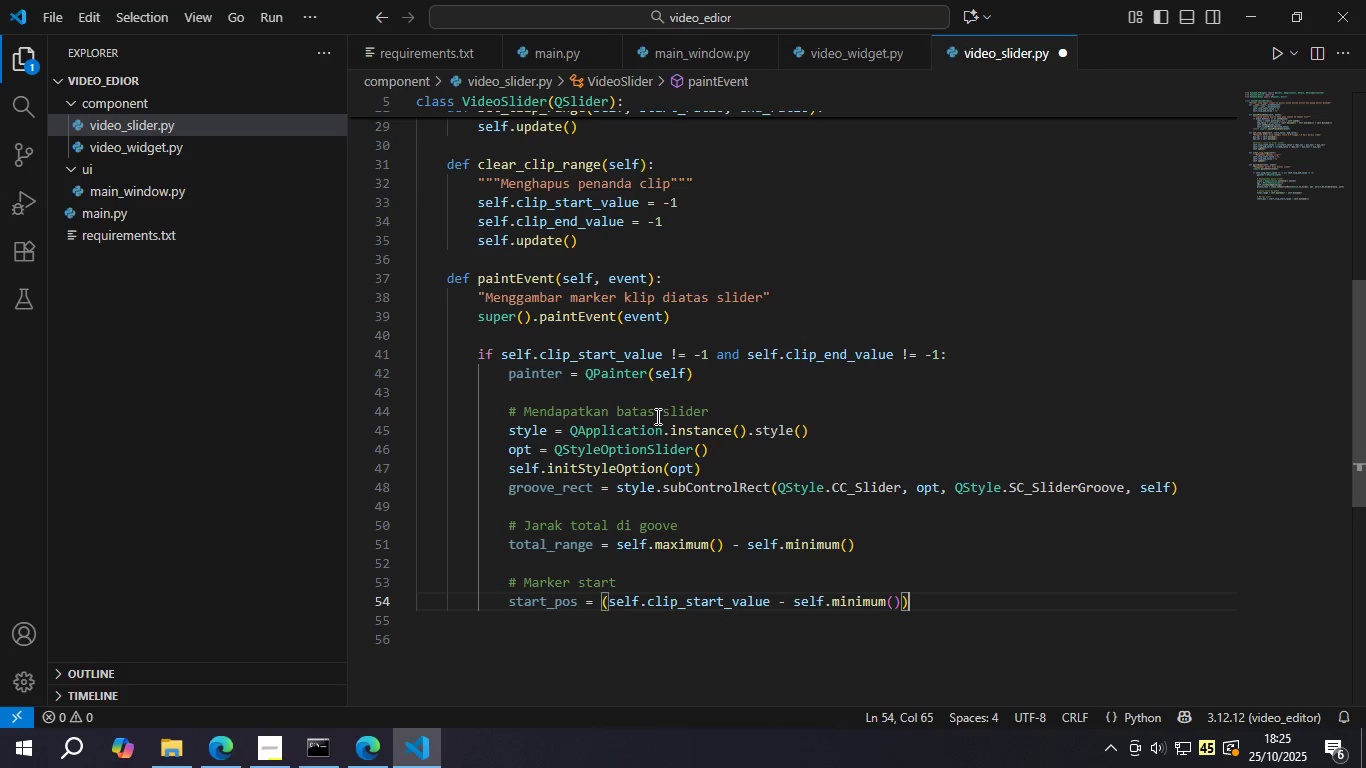 
type( / total)
 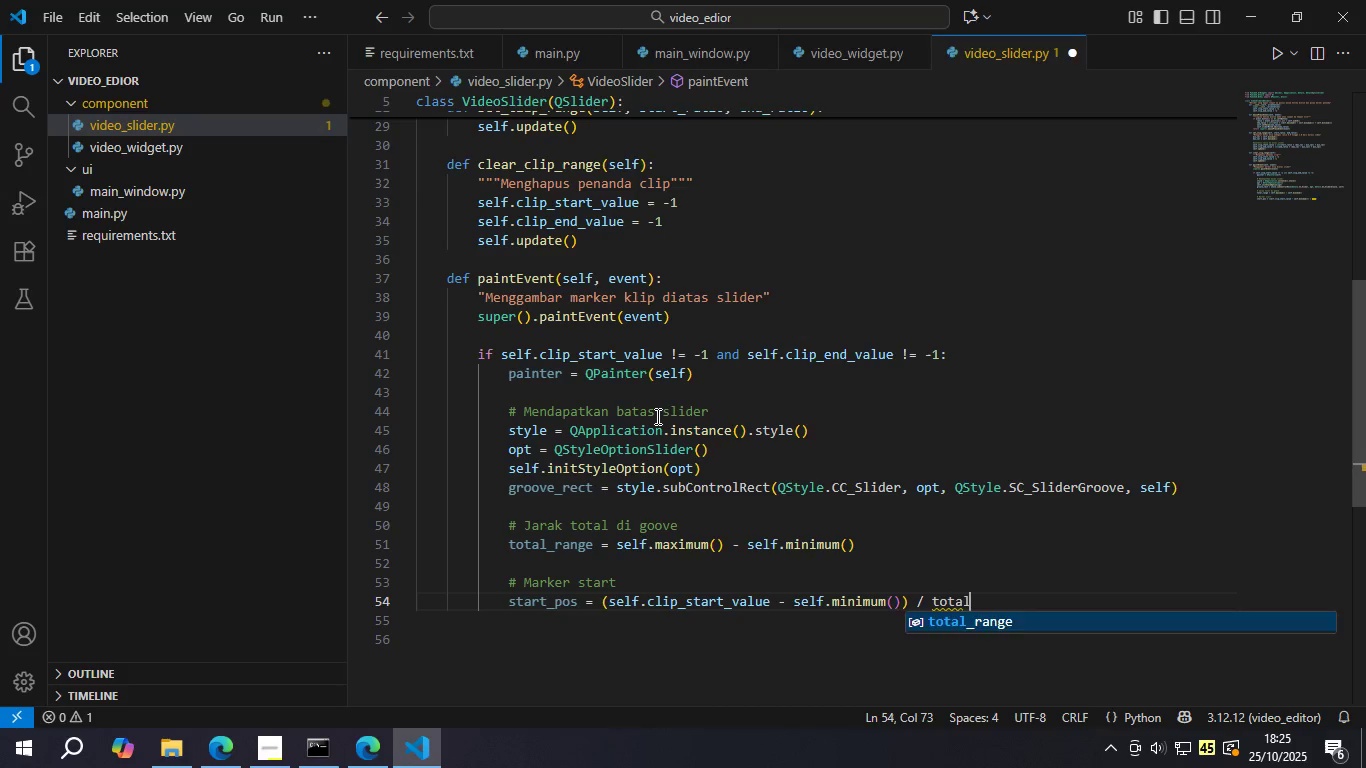 
key(Enter)
 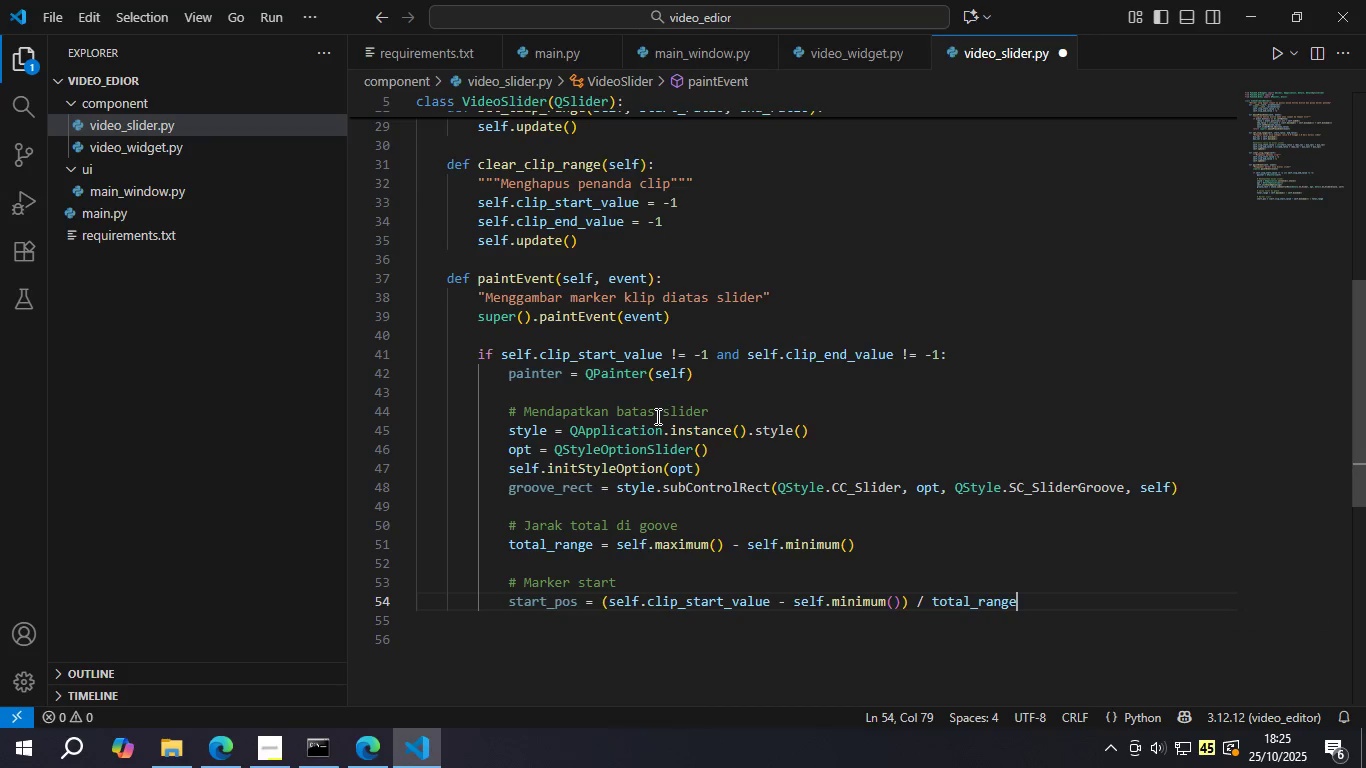 
key(Control+S)
 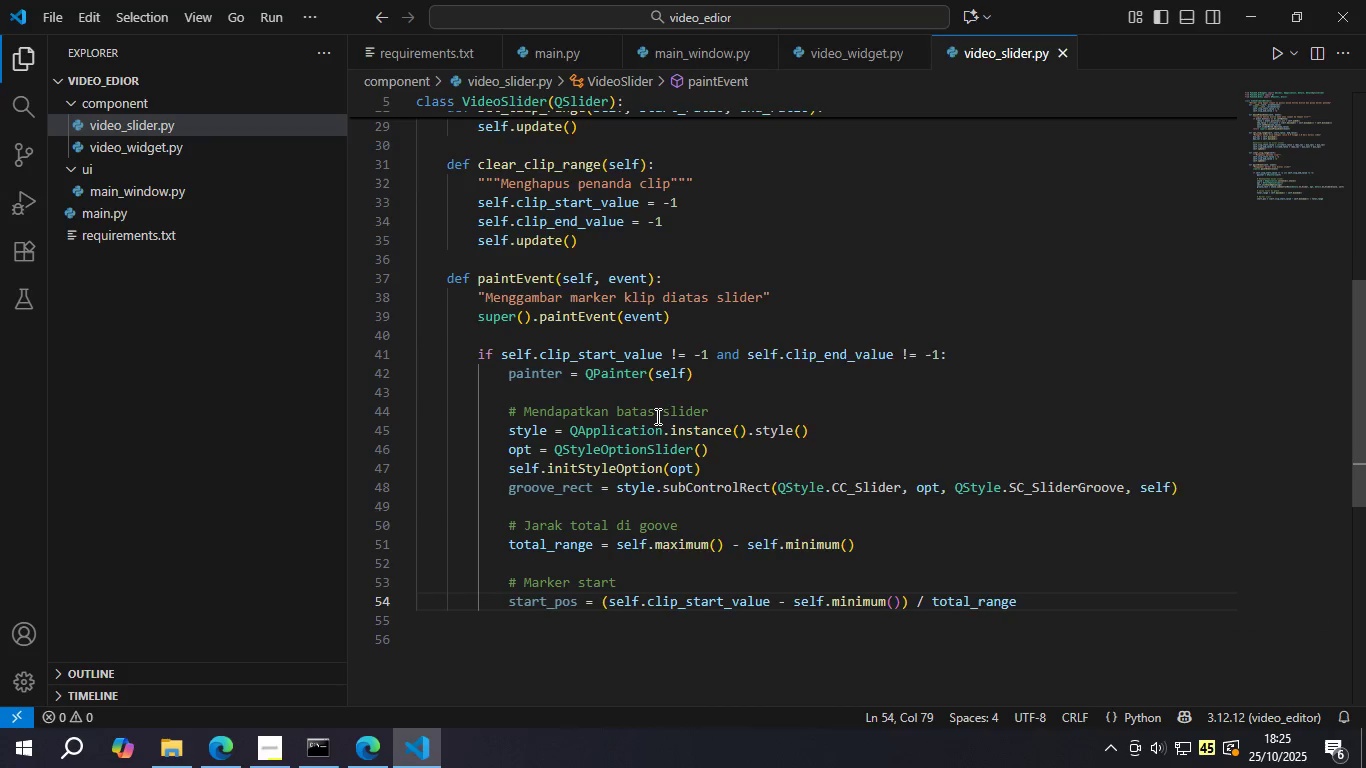 
key(Enter)
 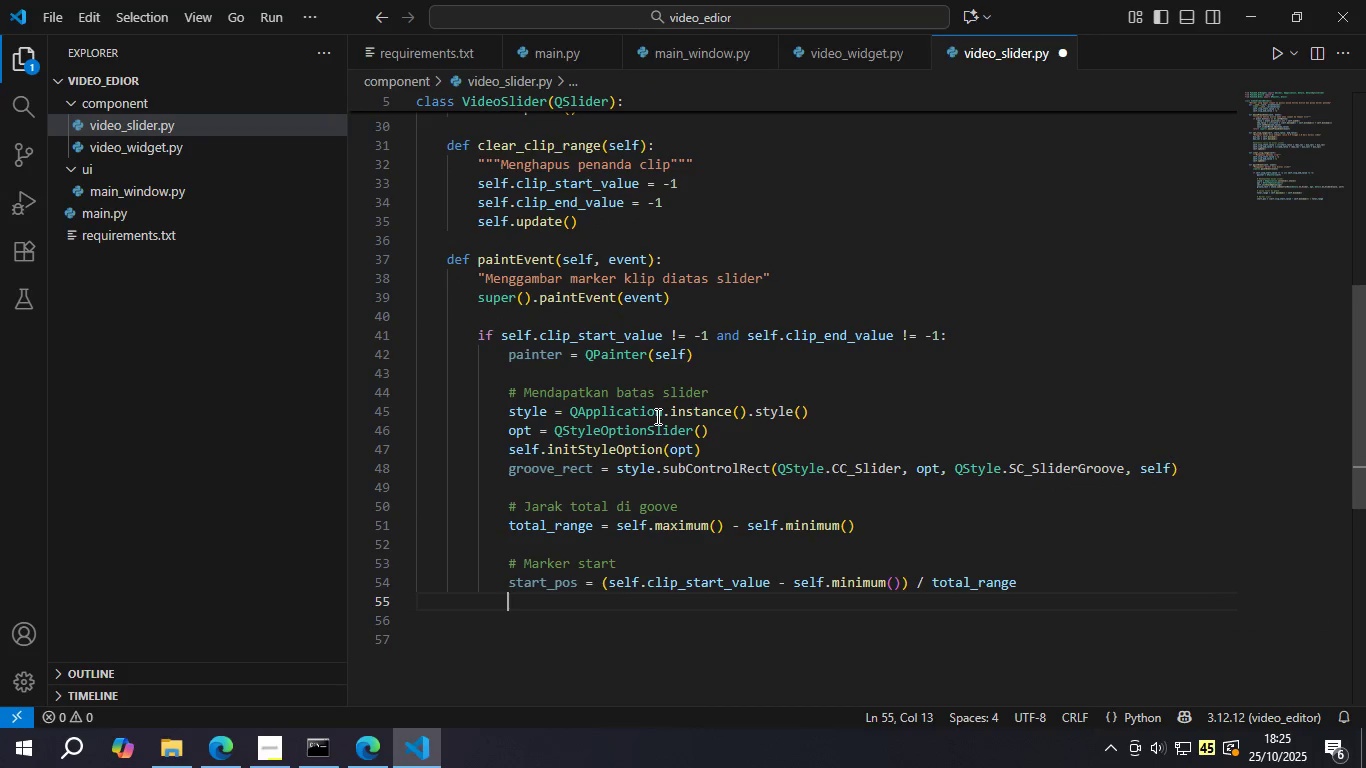 
type(start_x = groove)
 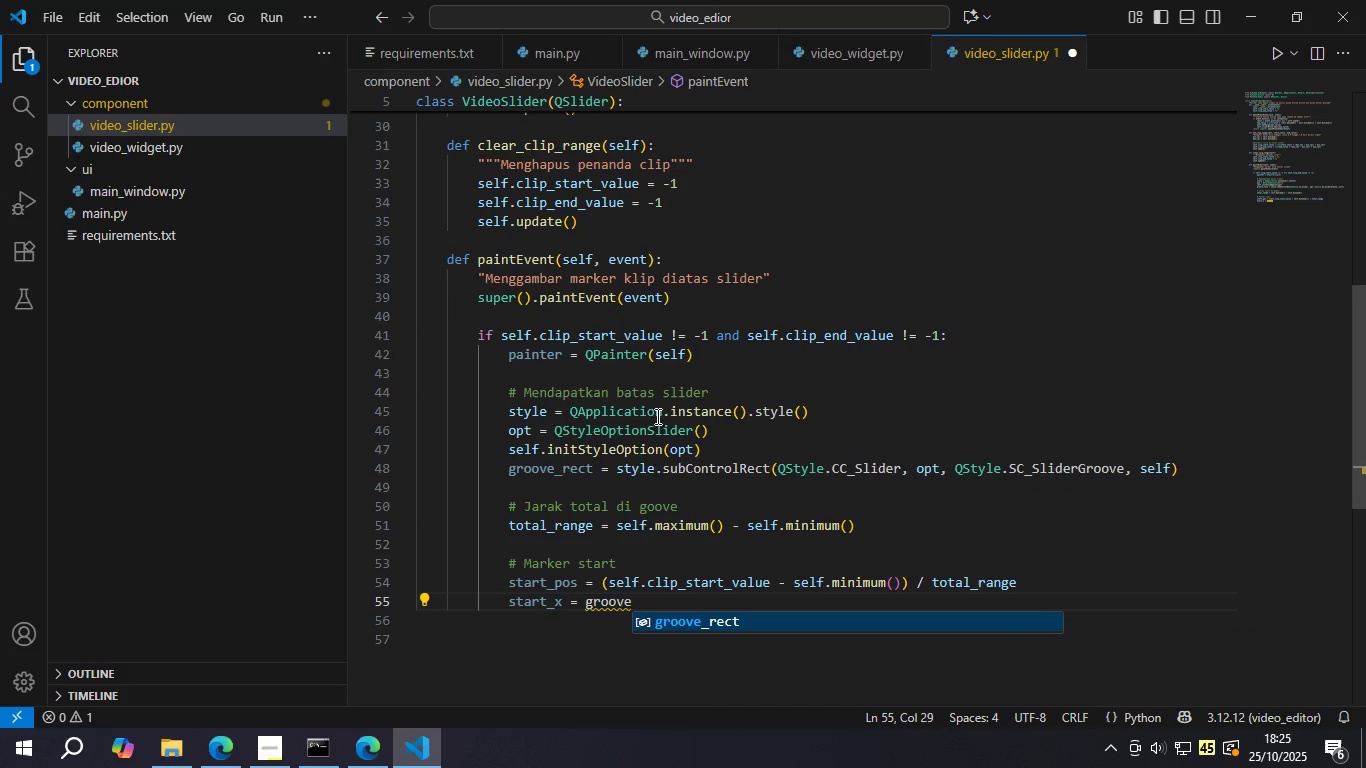 
key(Enter)
 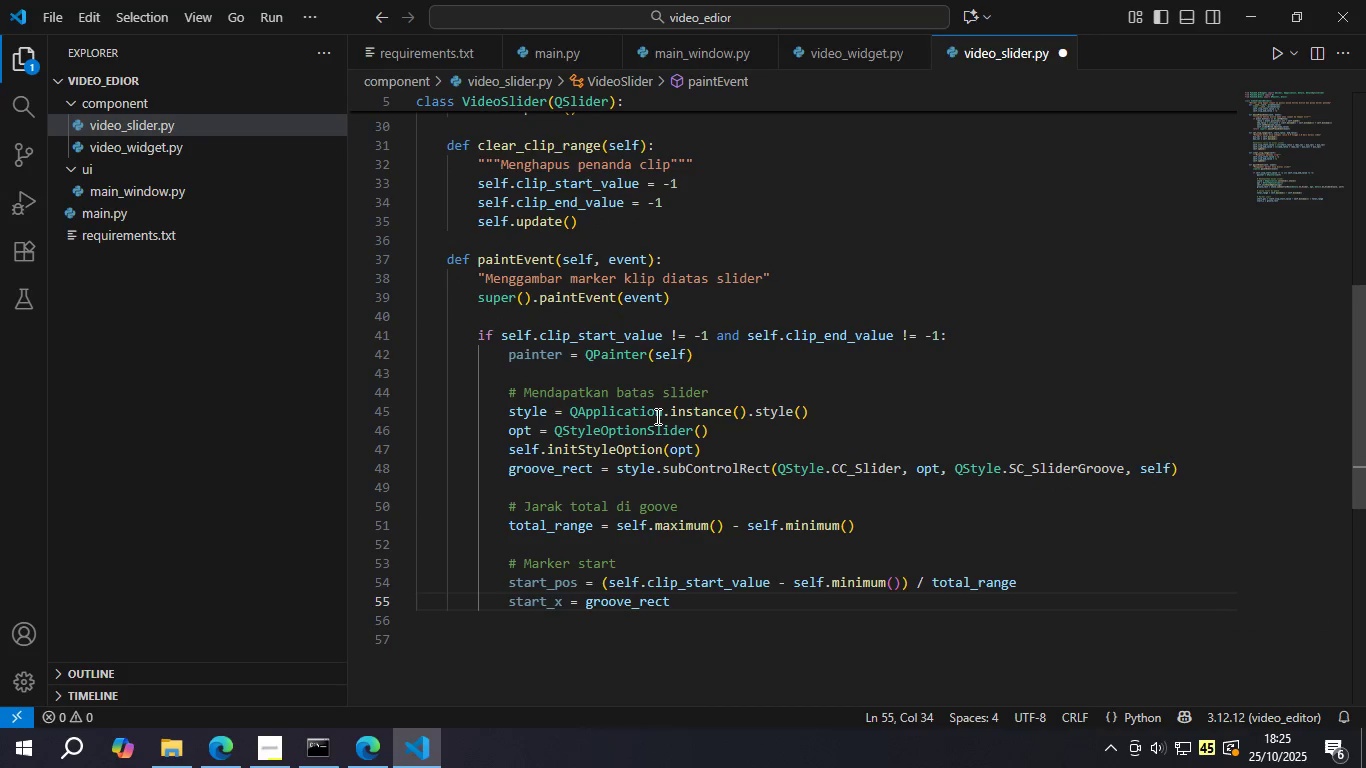 
type(.left()
 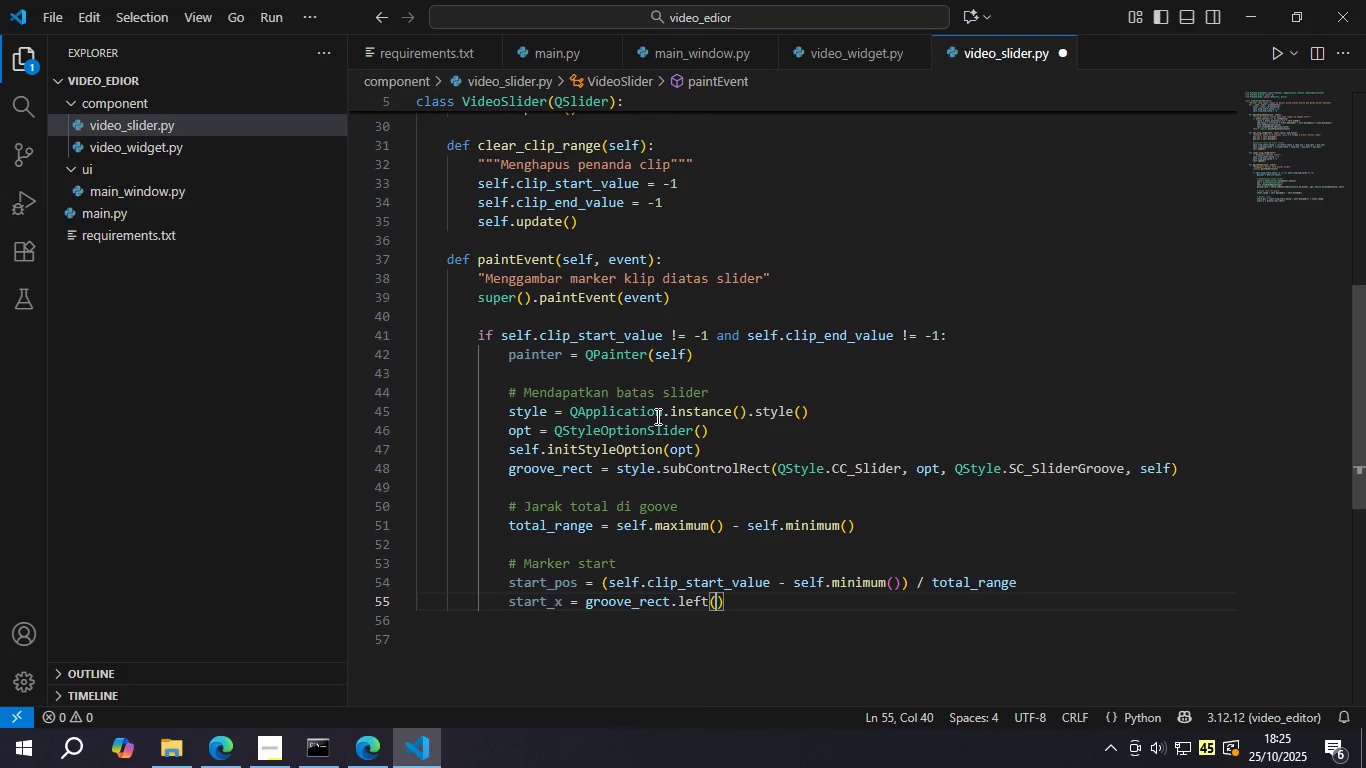 
key(ArrowRight)
 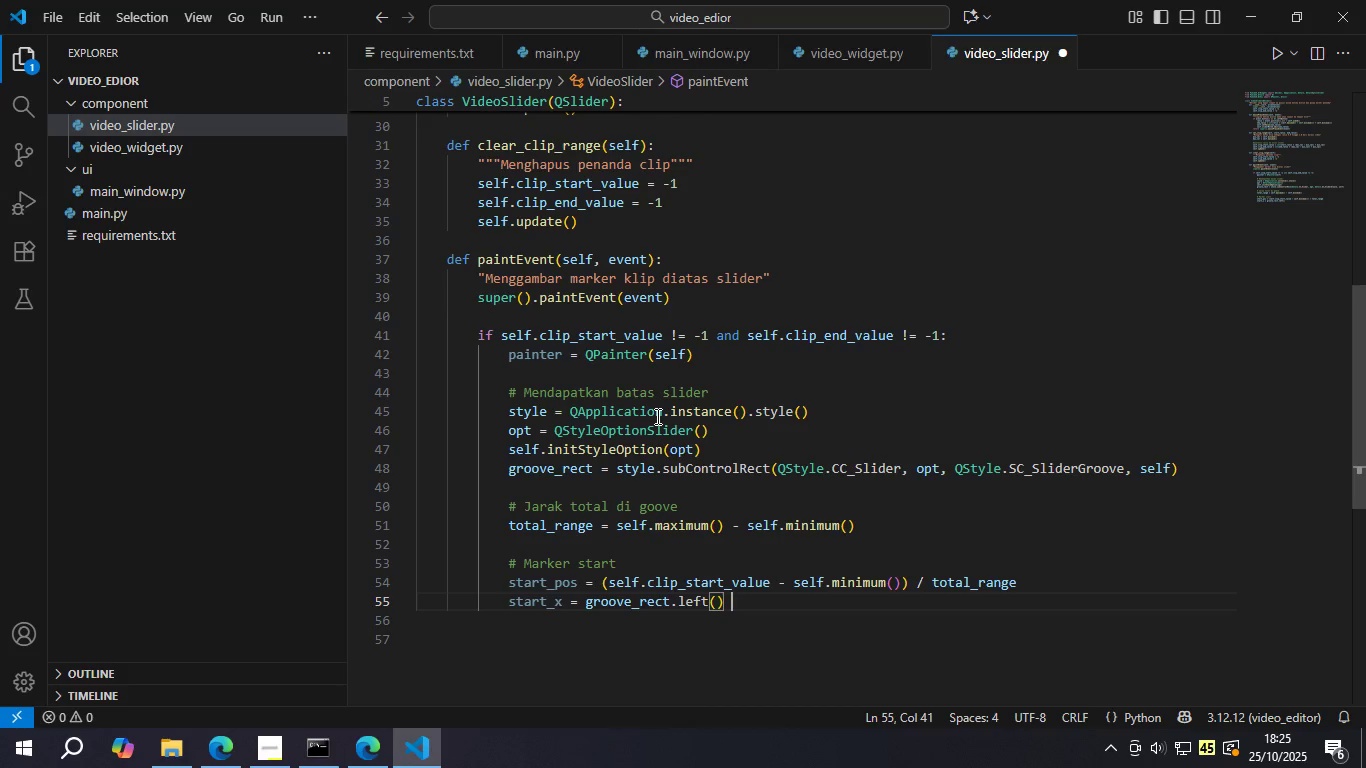 
type( =)
key(Backspace)
type(+ int(start)
 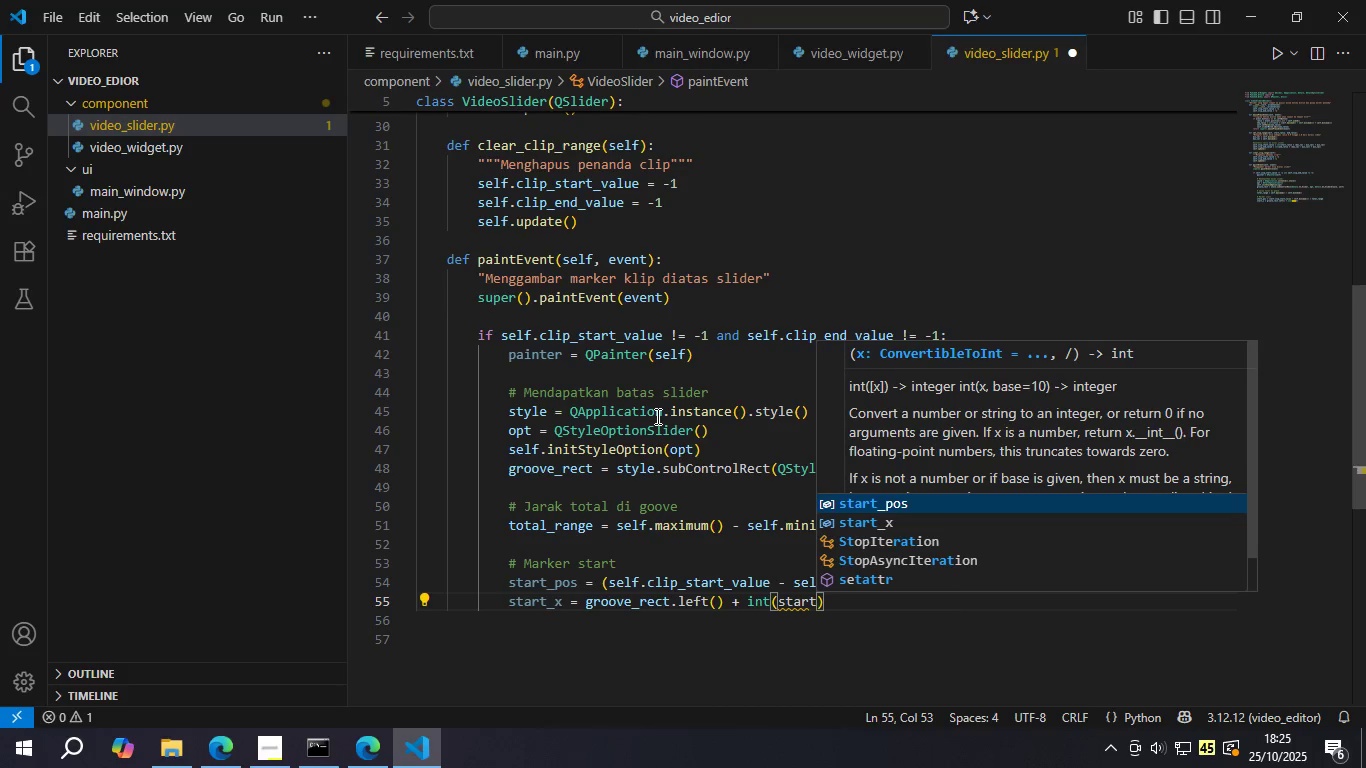 
key(Enter)
 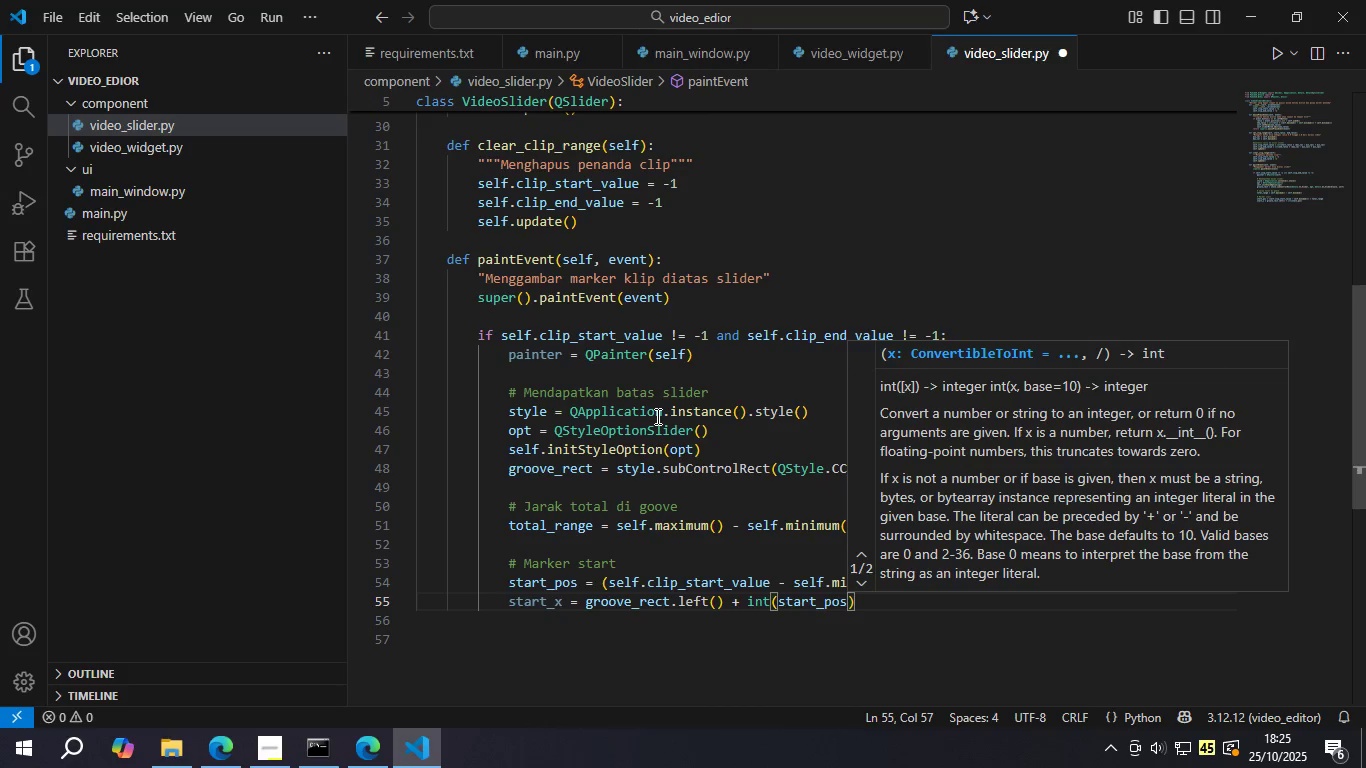 
type( + groo)
 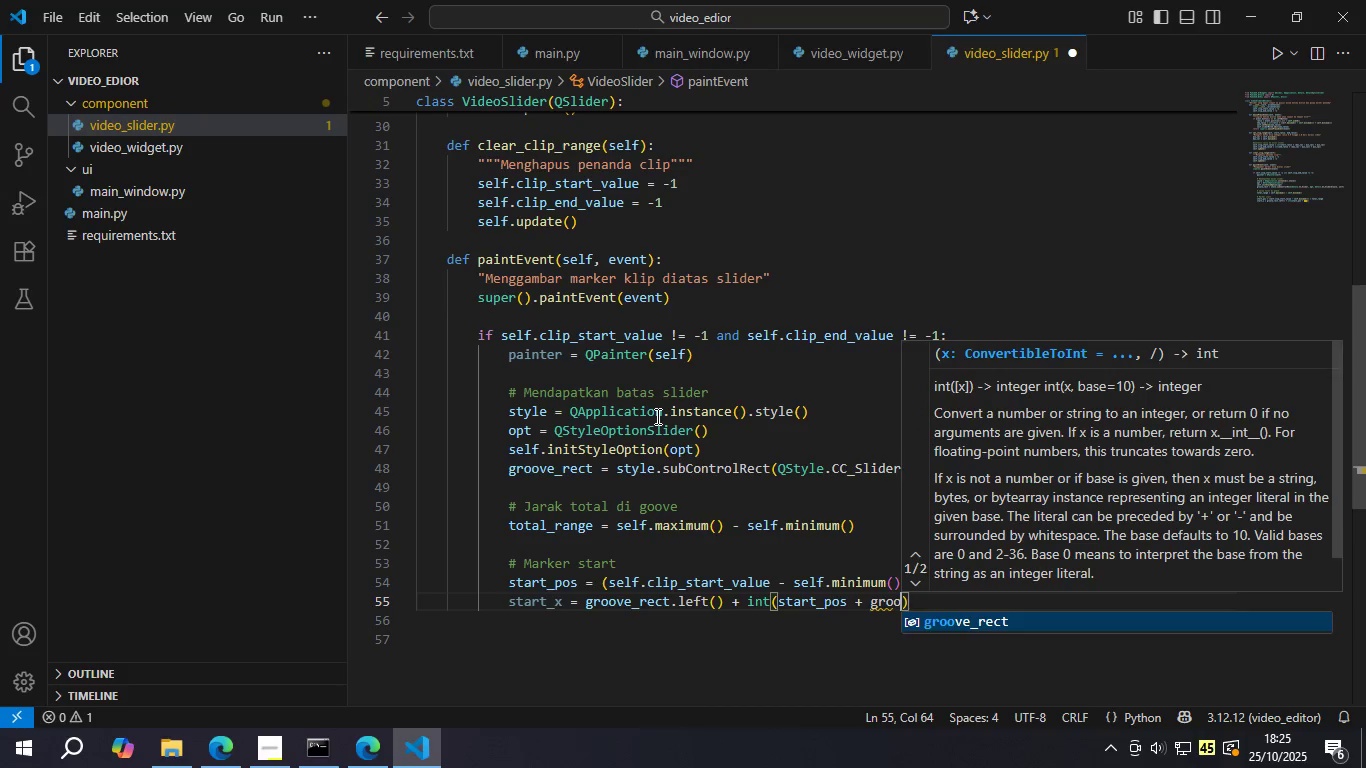 
key(Enter)
 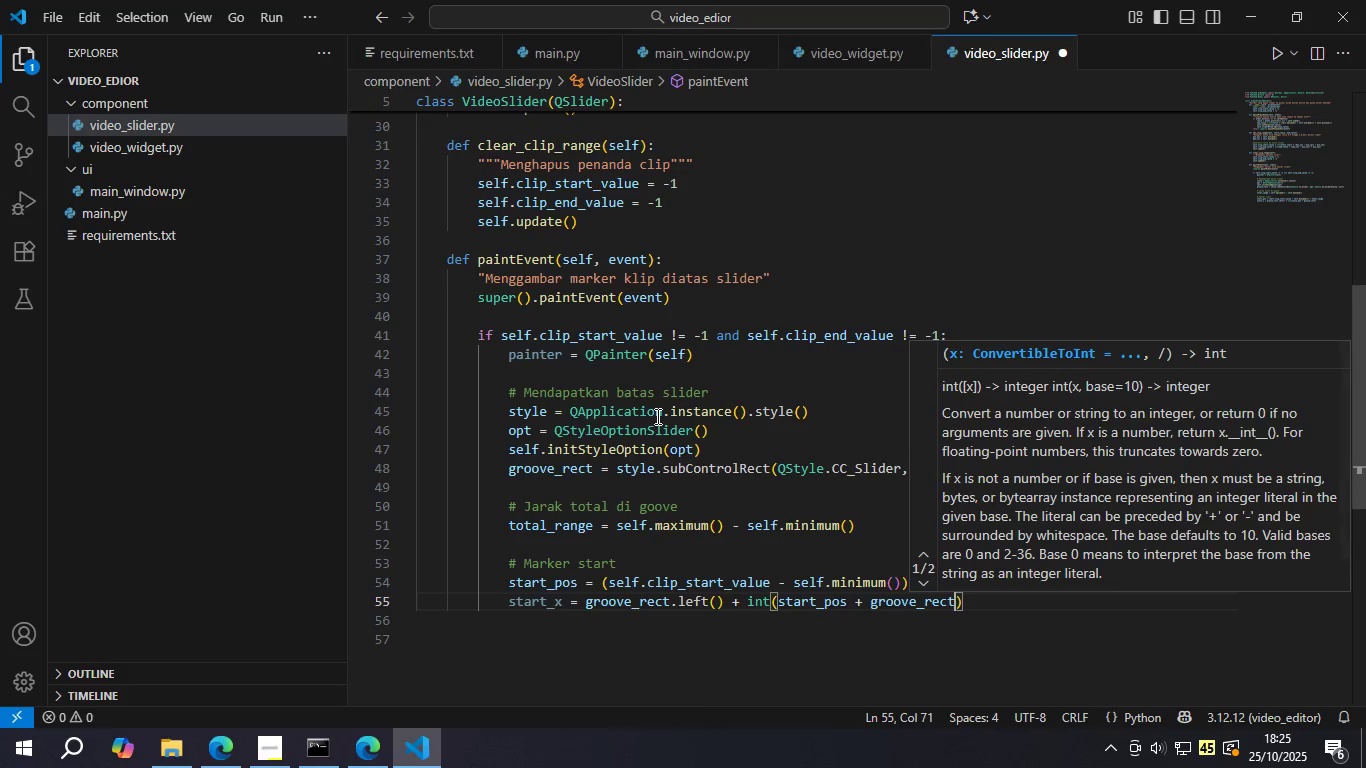 
type(.width()
 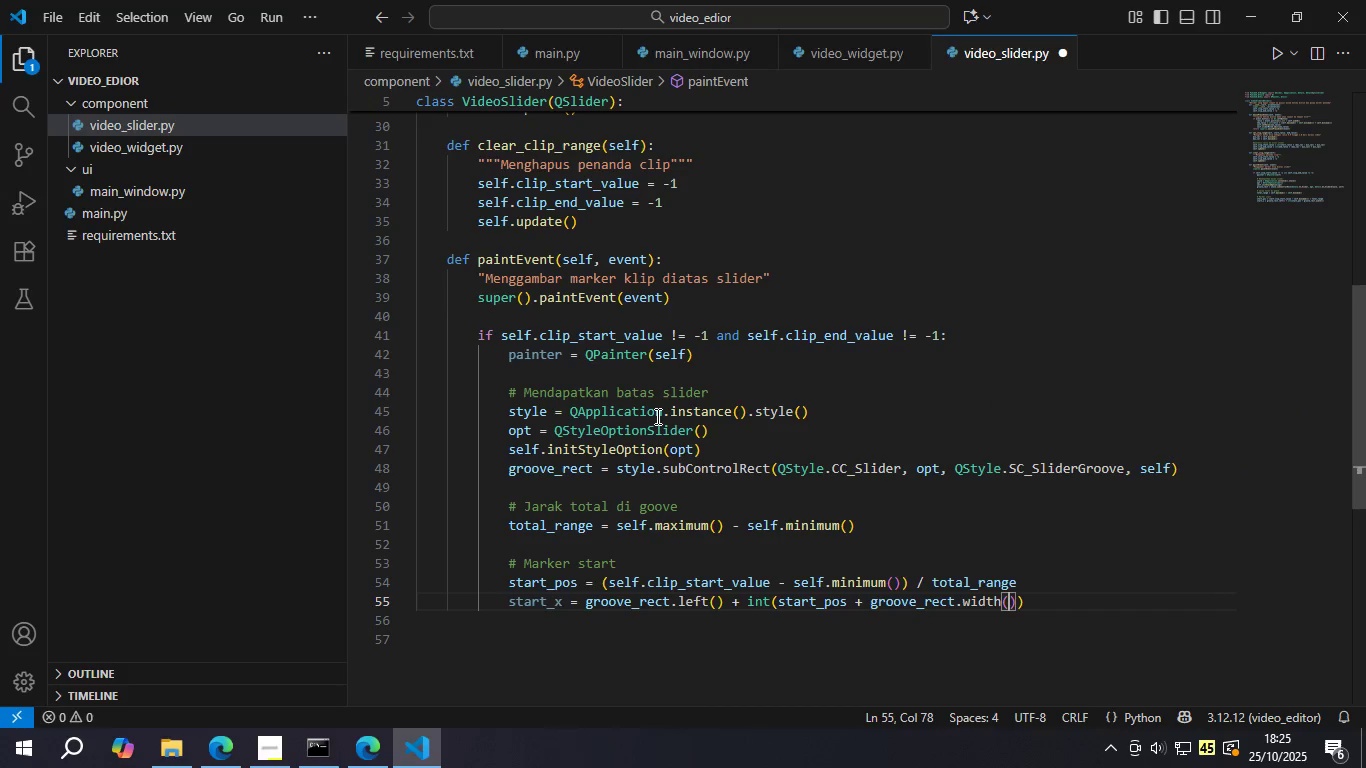 
key(Control+S)
 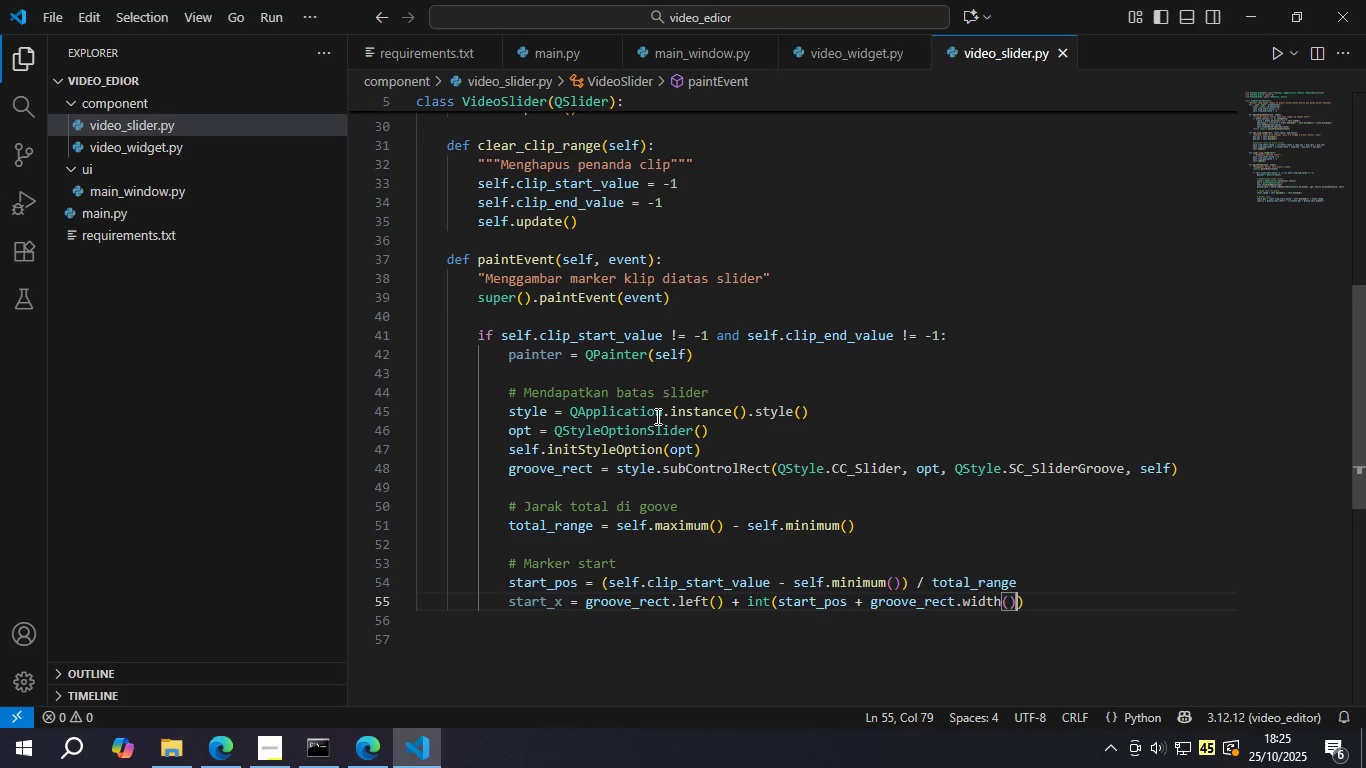 
key(ArrowRight)
 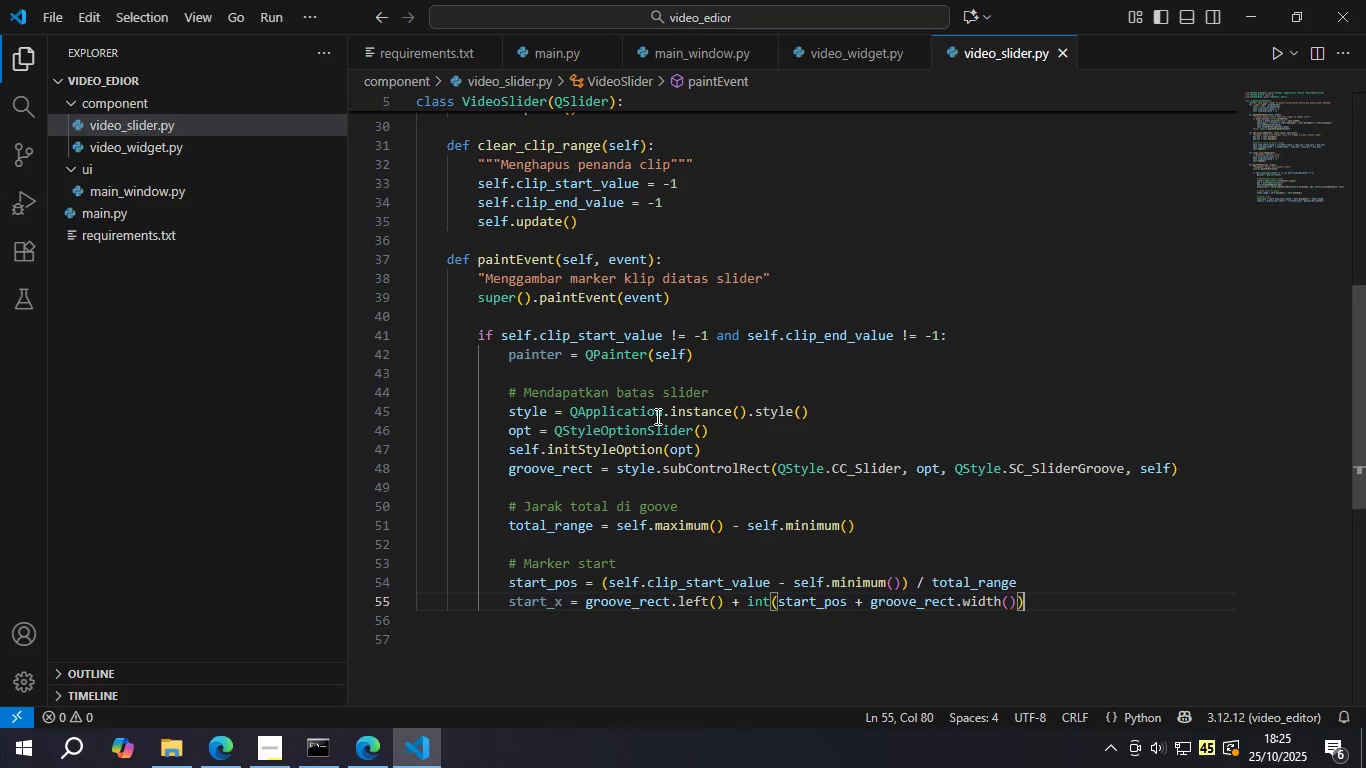 
key(ArrowRight)
 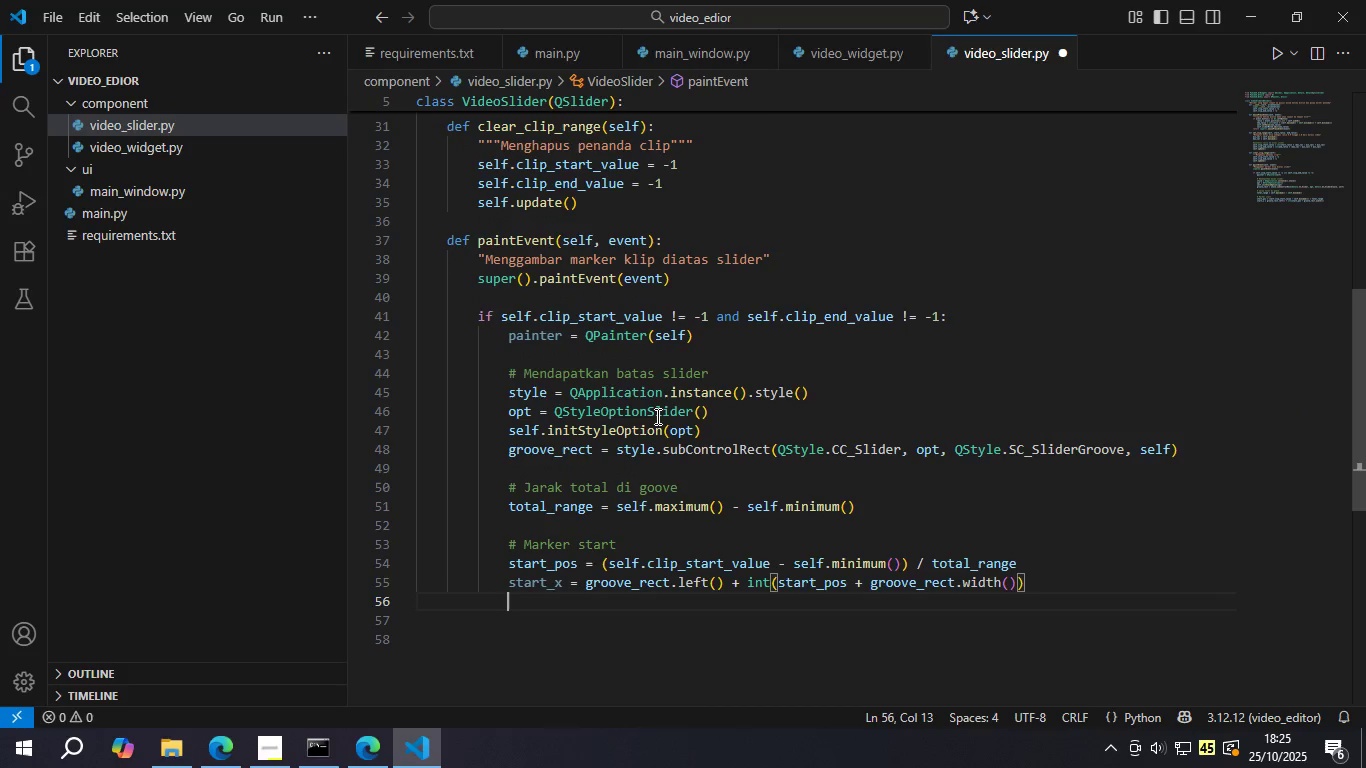 
key(Enter)
 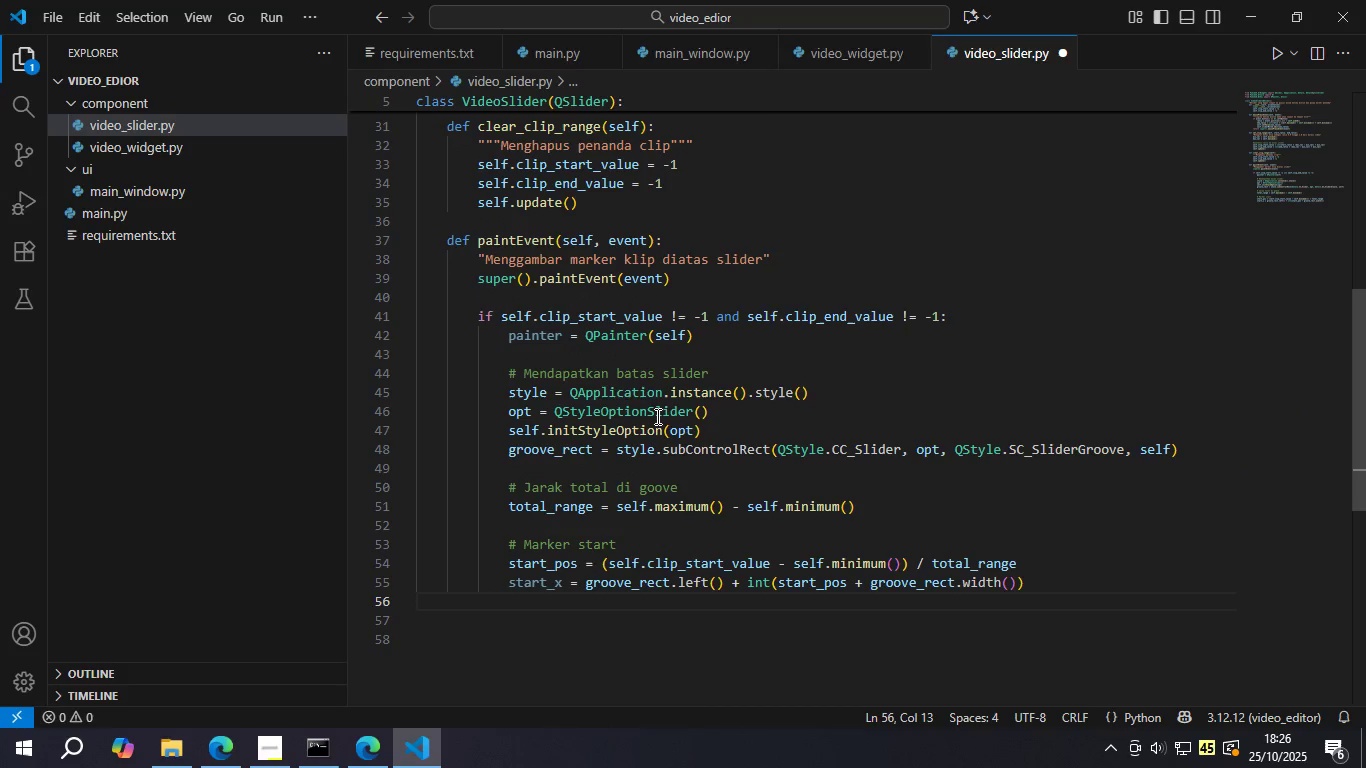 
key(Enter)
 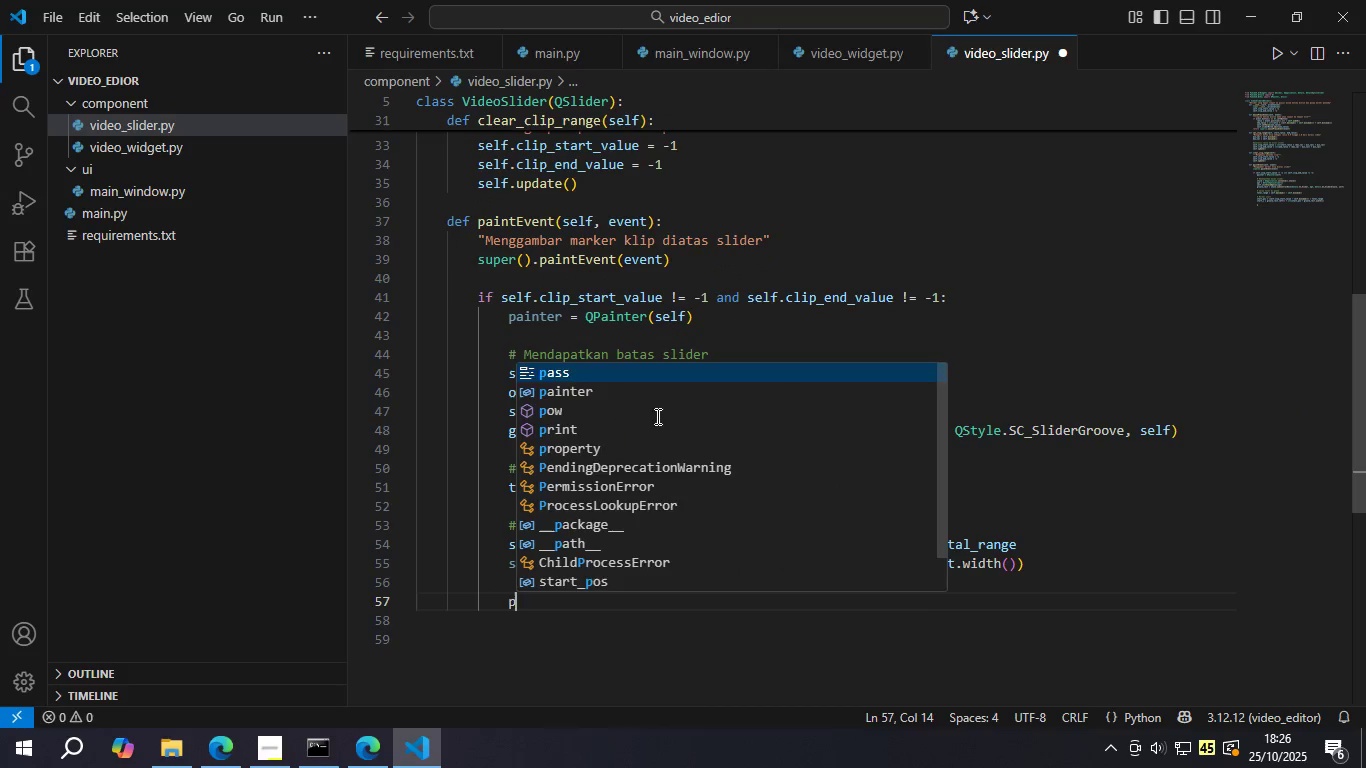 
type(painter )
key(Backspace)
type(.setPen(QColor(255, 0, 0)
 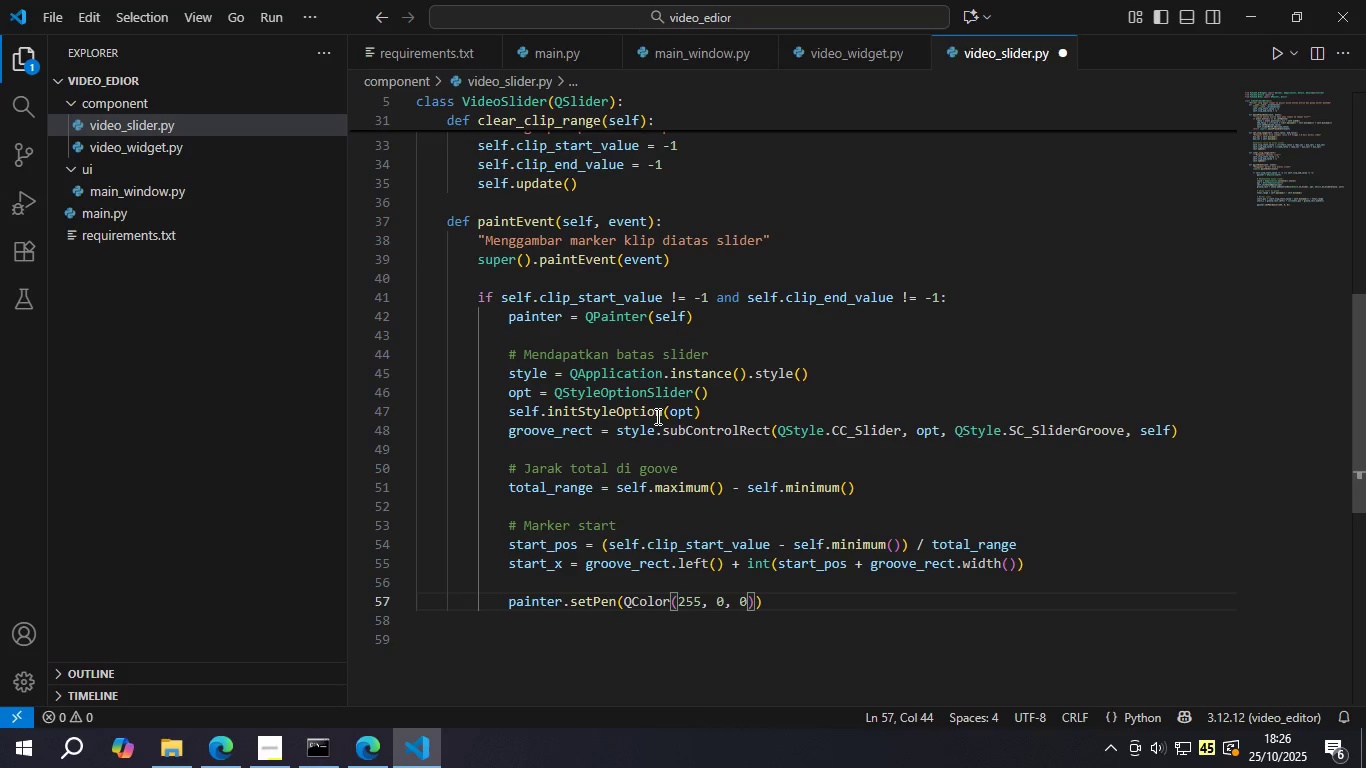 
key(ArrowRight)
 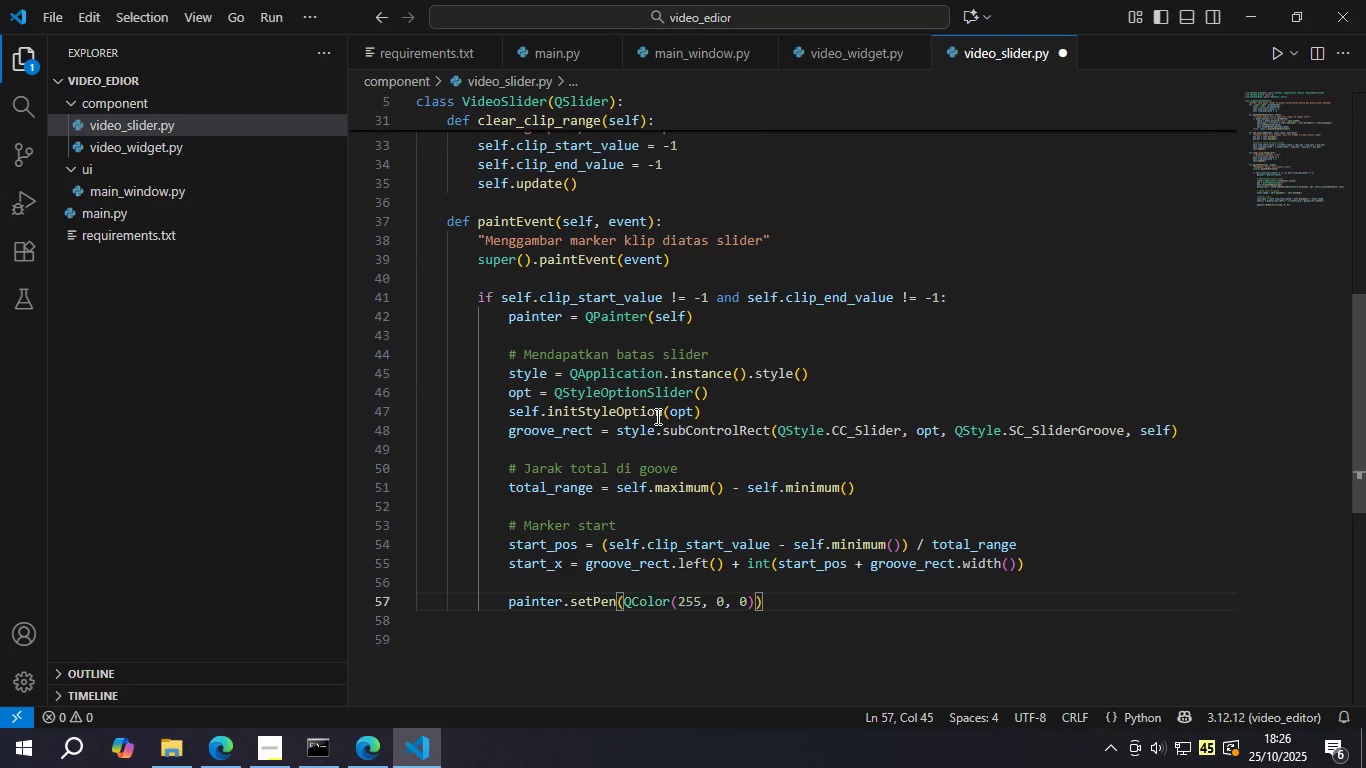 
key(ArrowRight)
 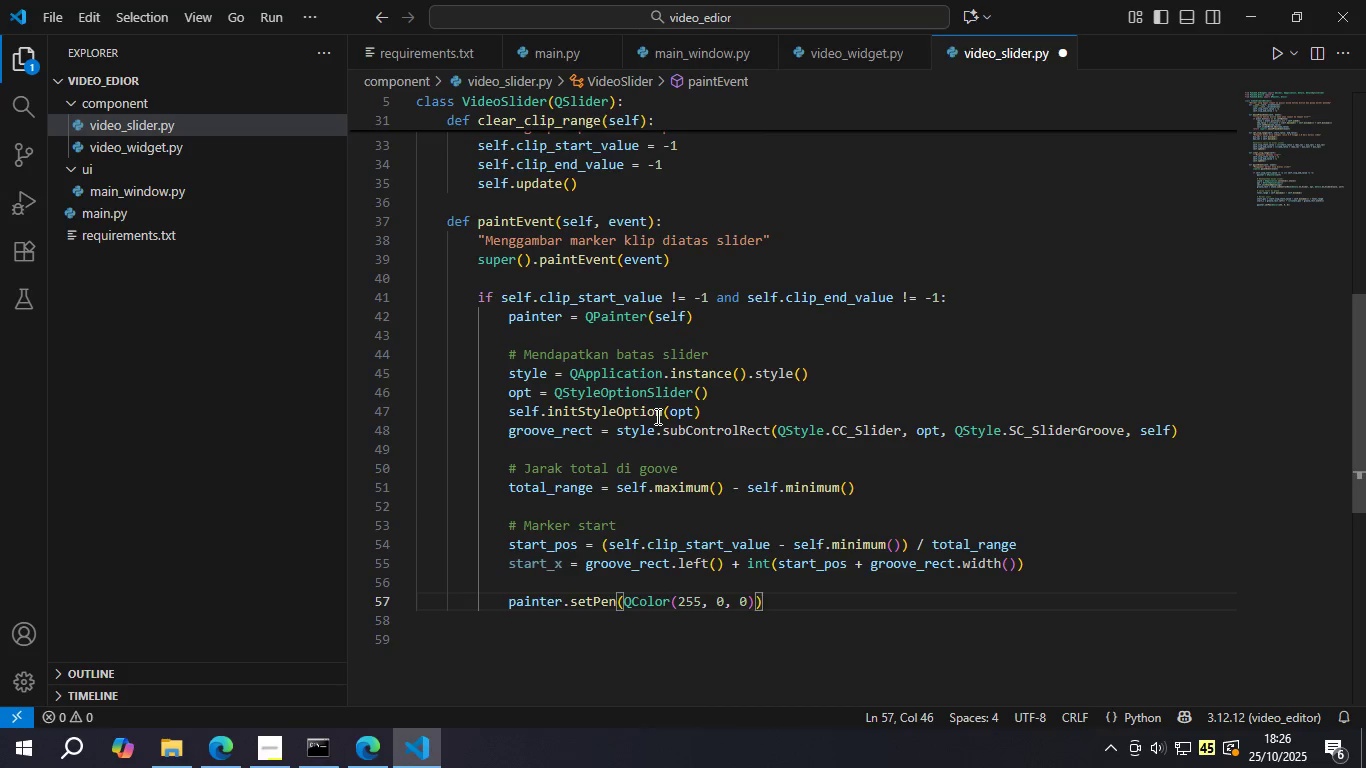 
type( # Warna merah )
 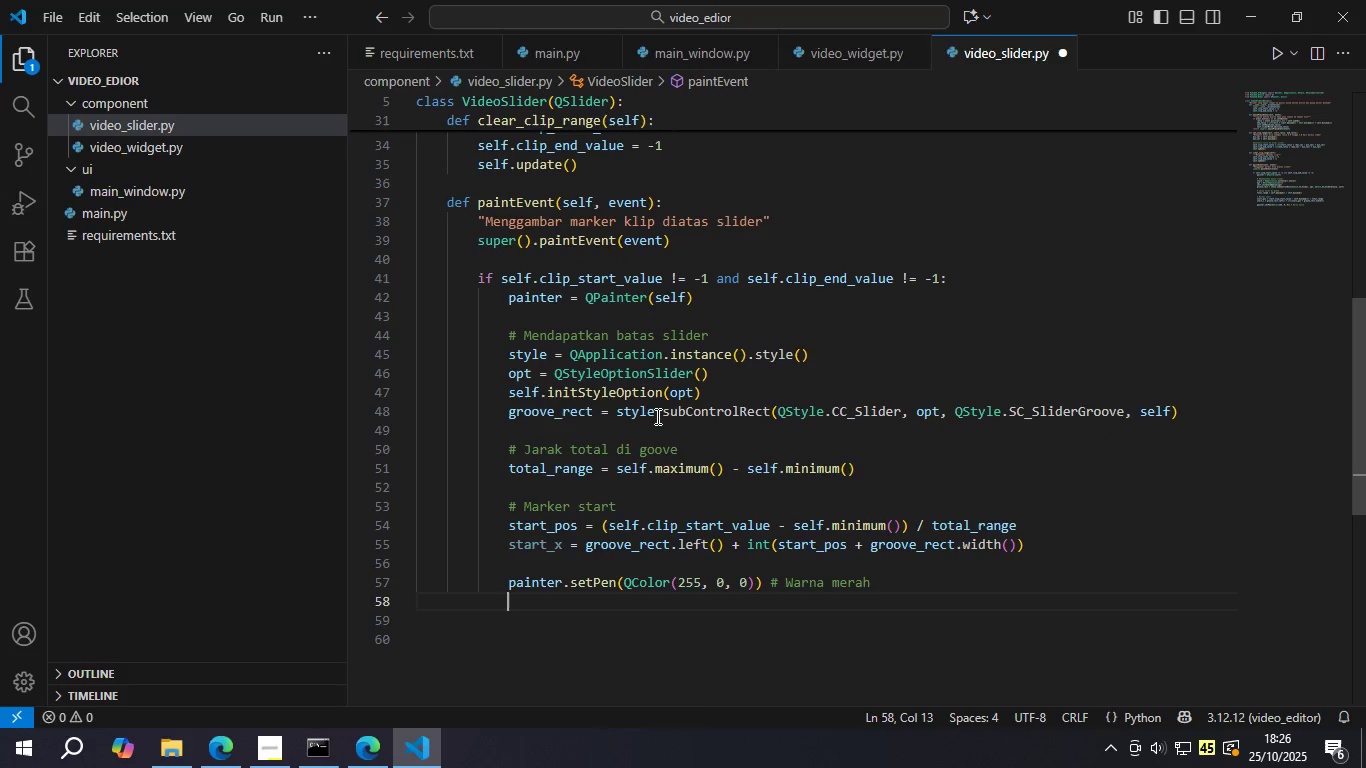 
 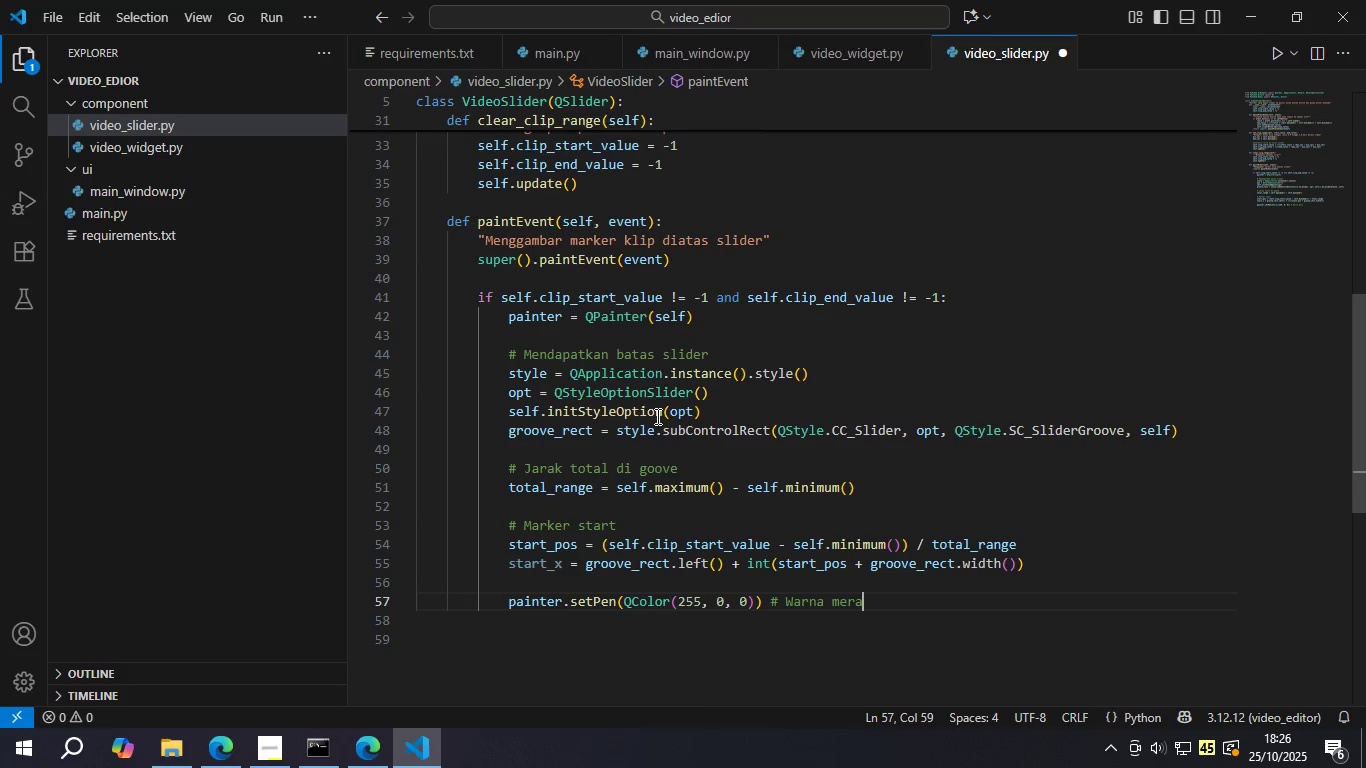 
key(Enter)
 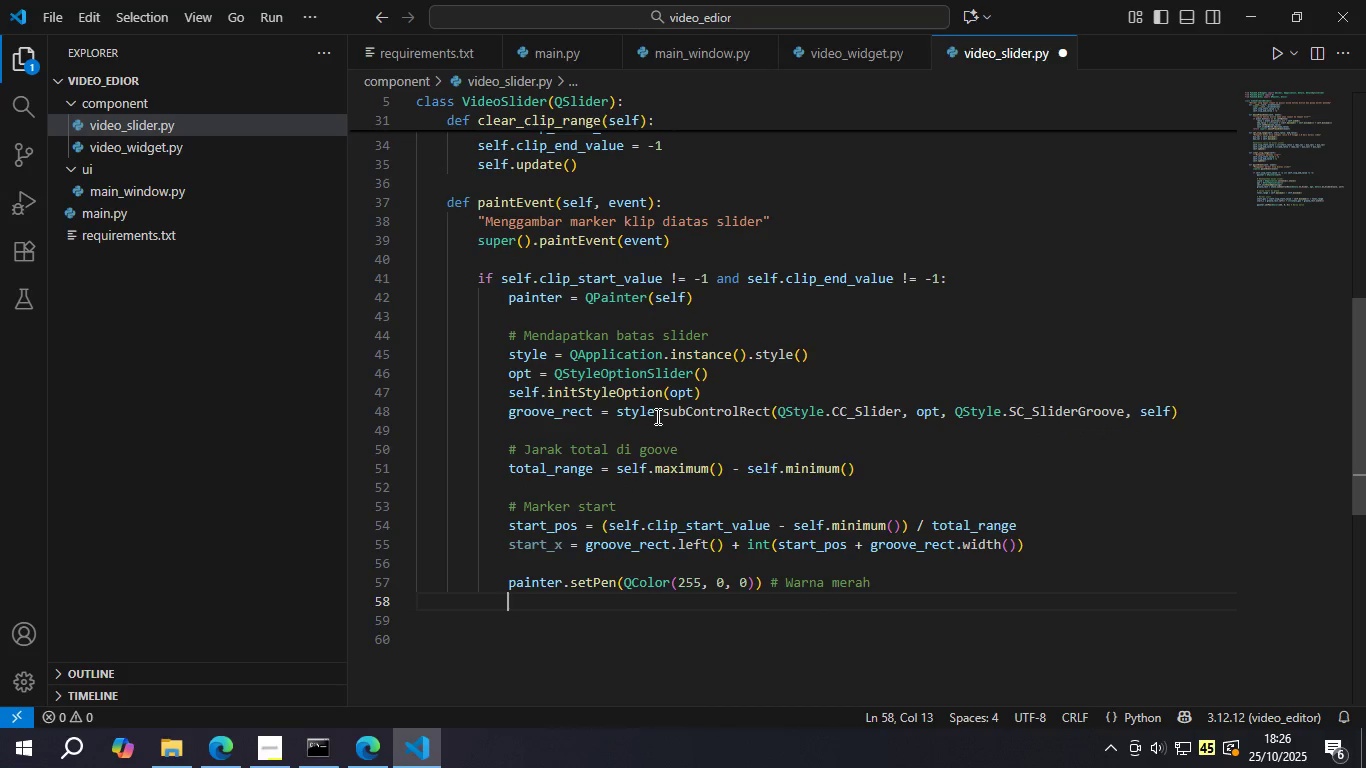 
type(painte)
 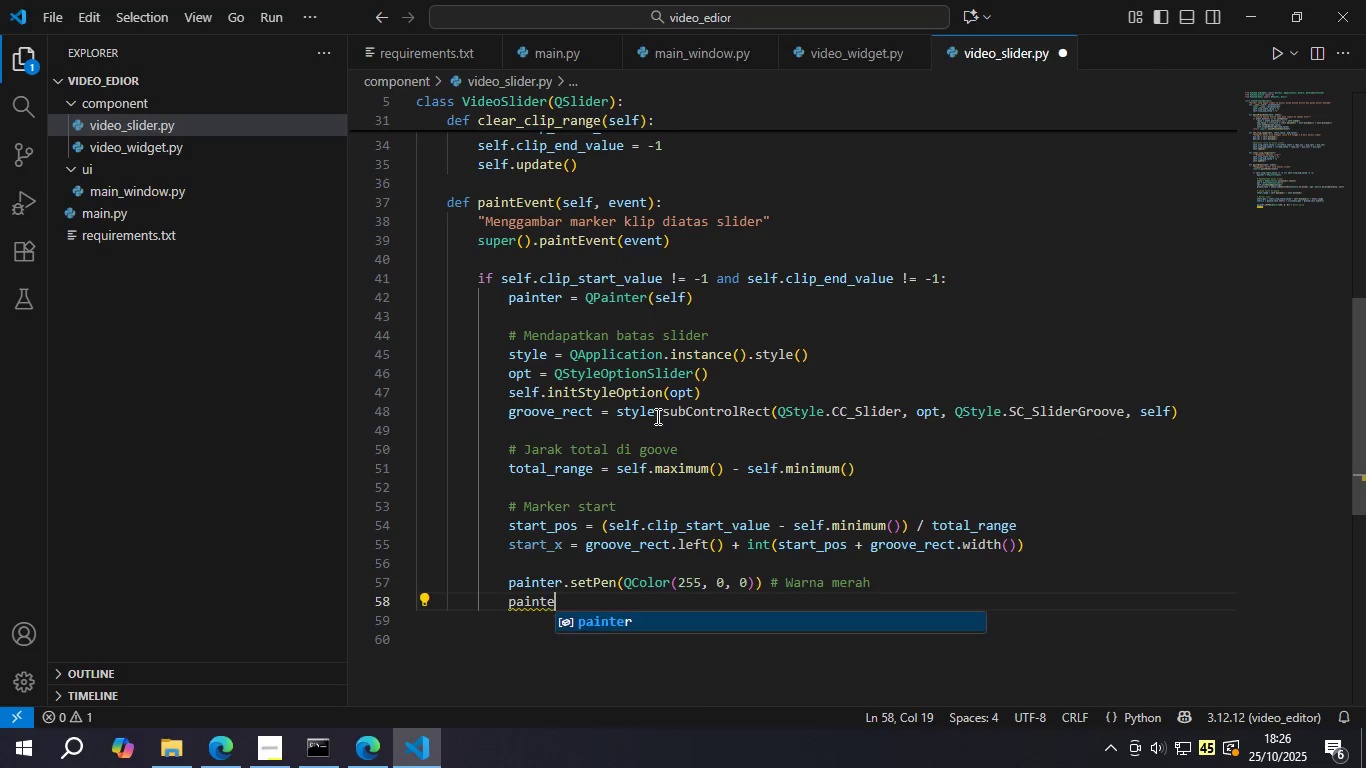 
key(Enter)
 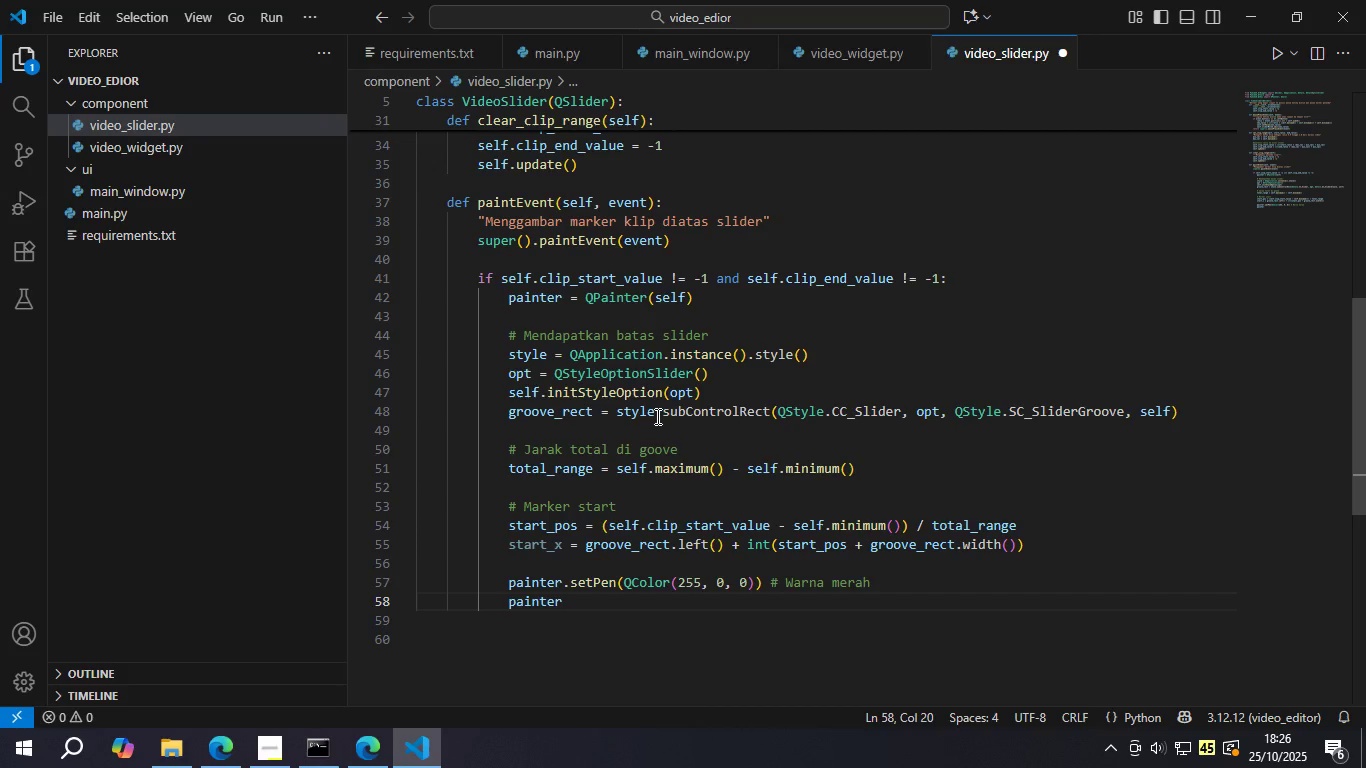 
type(.draw)
 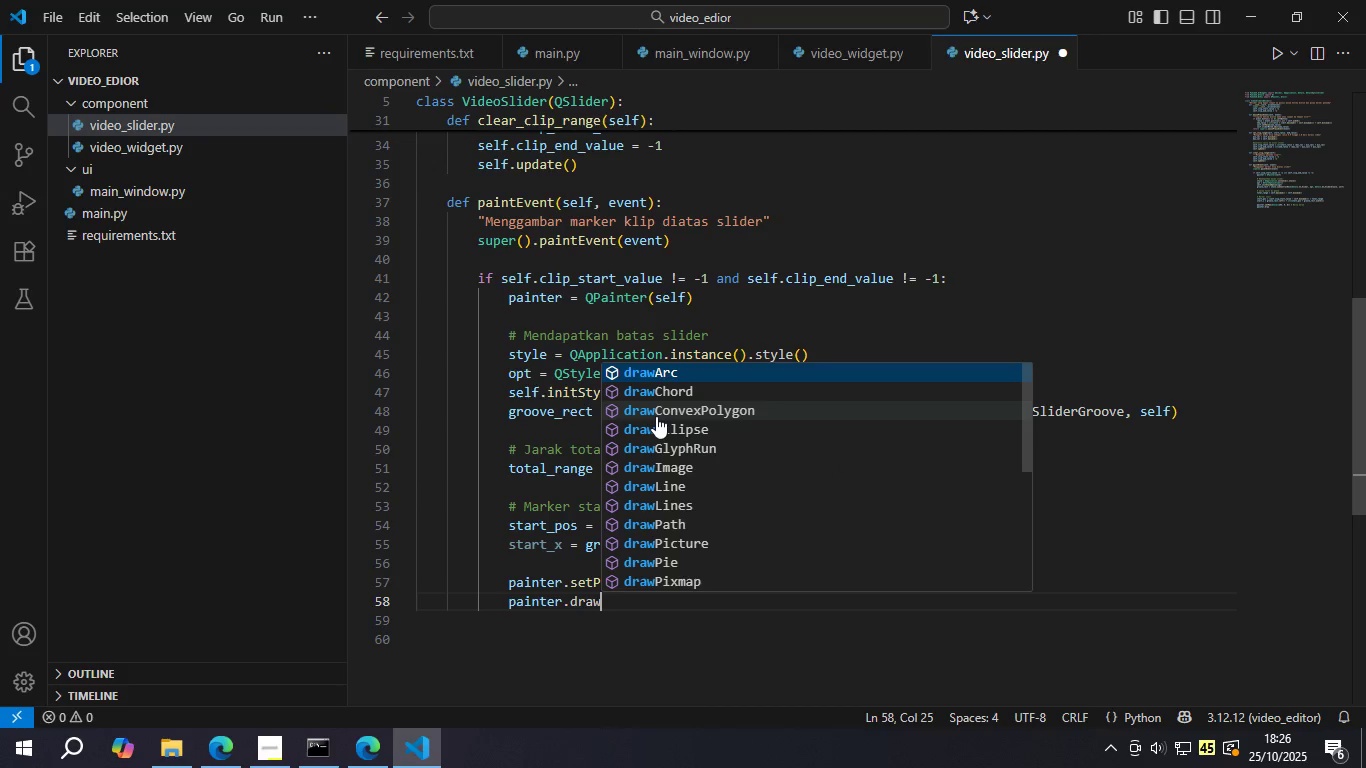 
key(ArrowDown)
 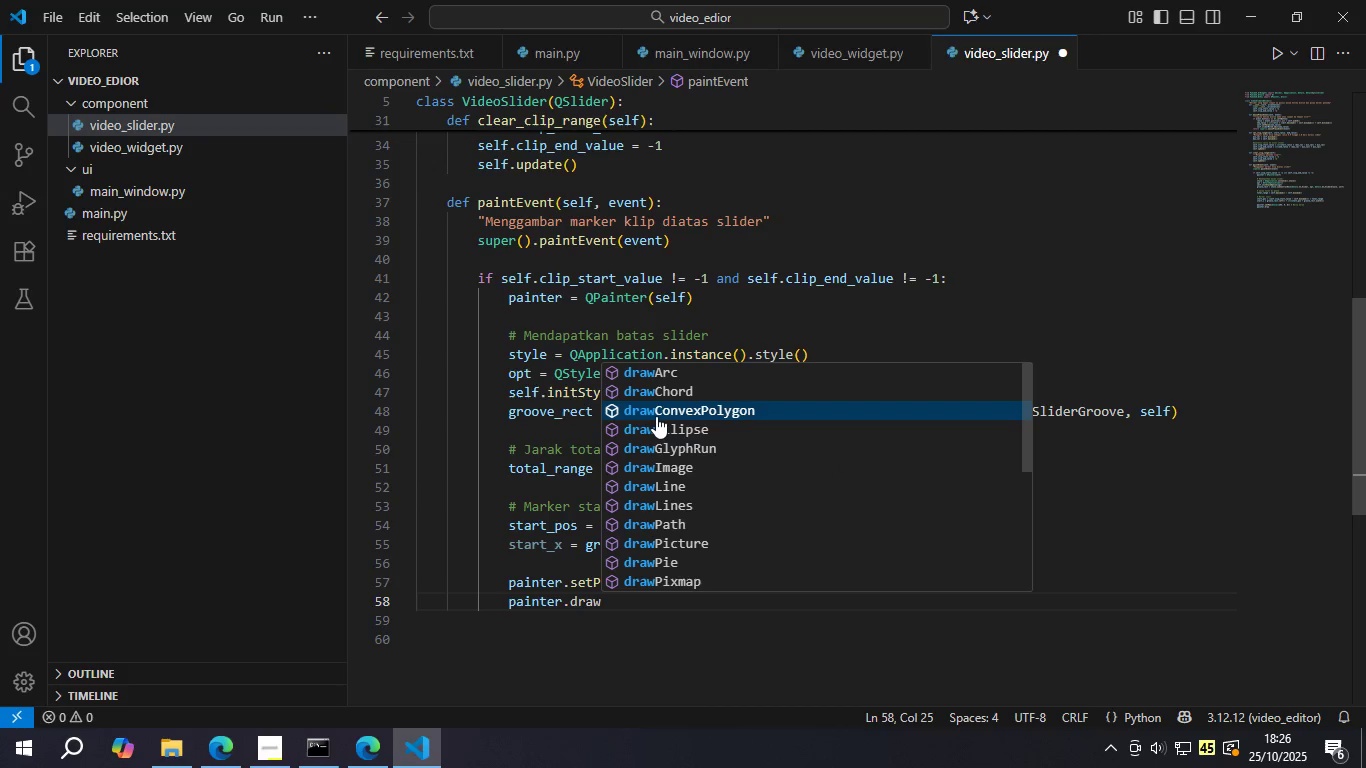 
hold_key(key=ArrowDown, duration=0.37)
 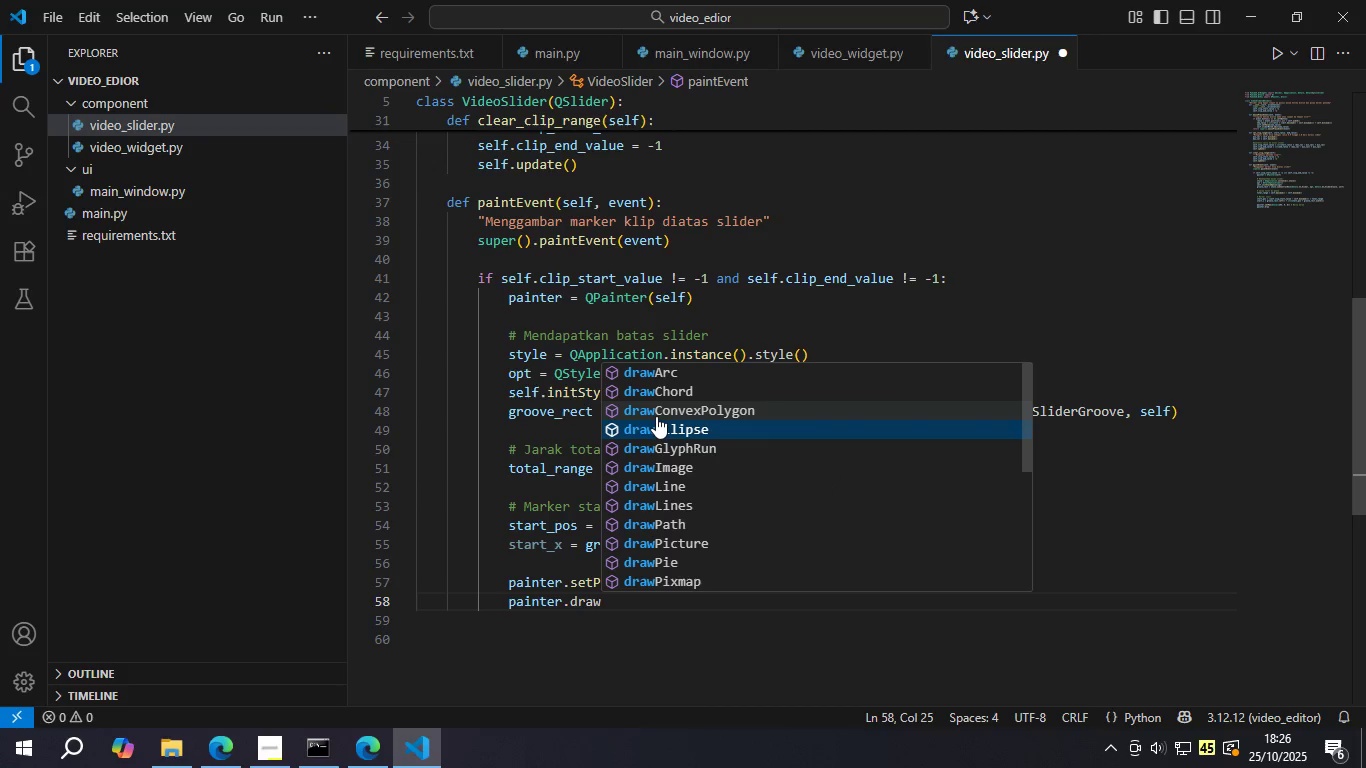 
key(ArrowDown)
 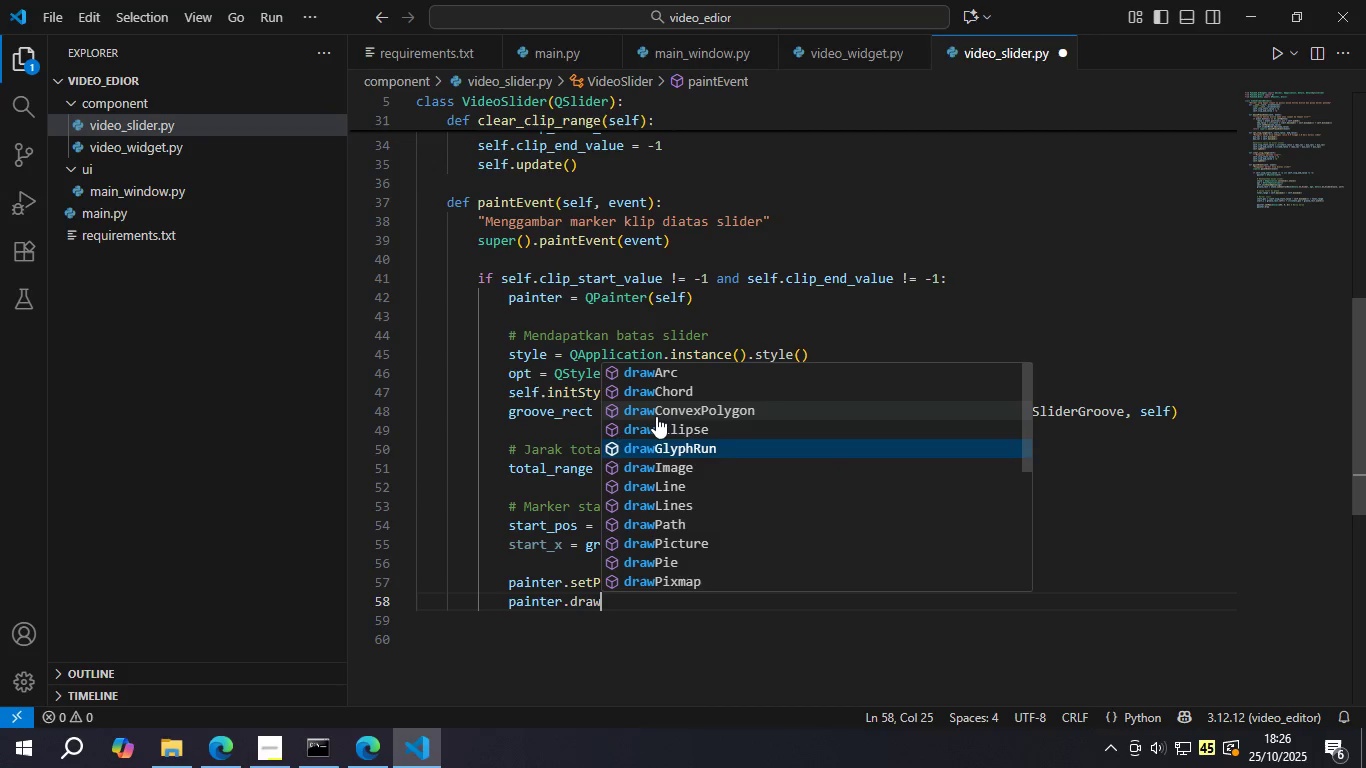 
key(ArrowDown)
 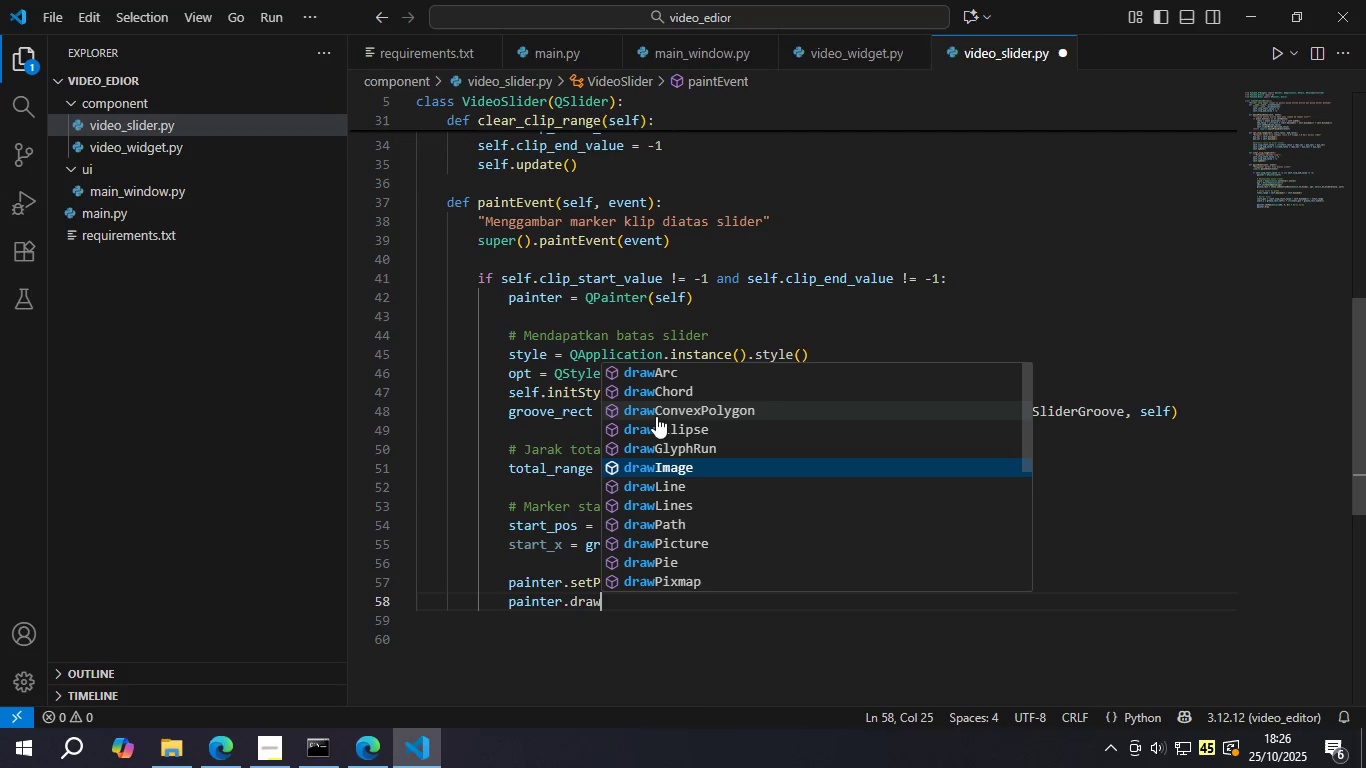 
key(ArrowDown)
 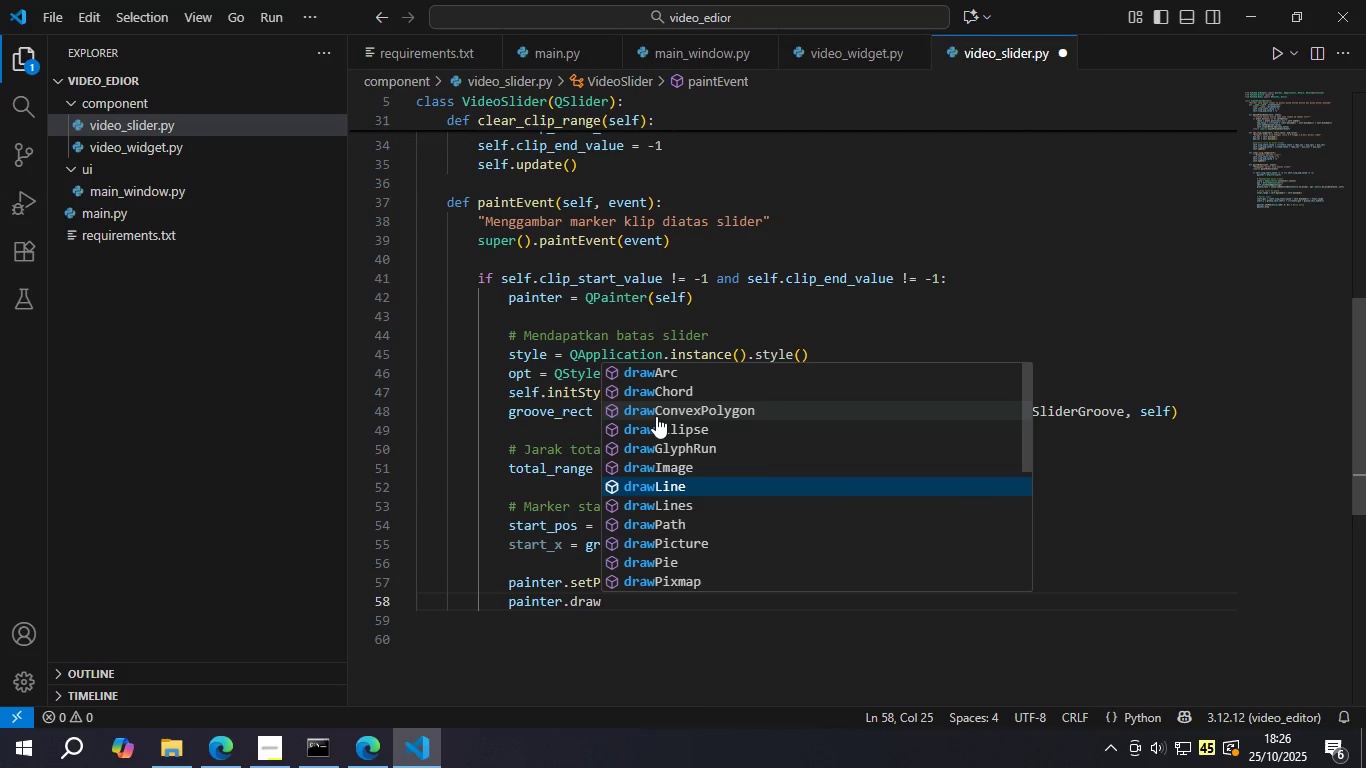 
key(ArrowDown)
 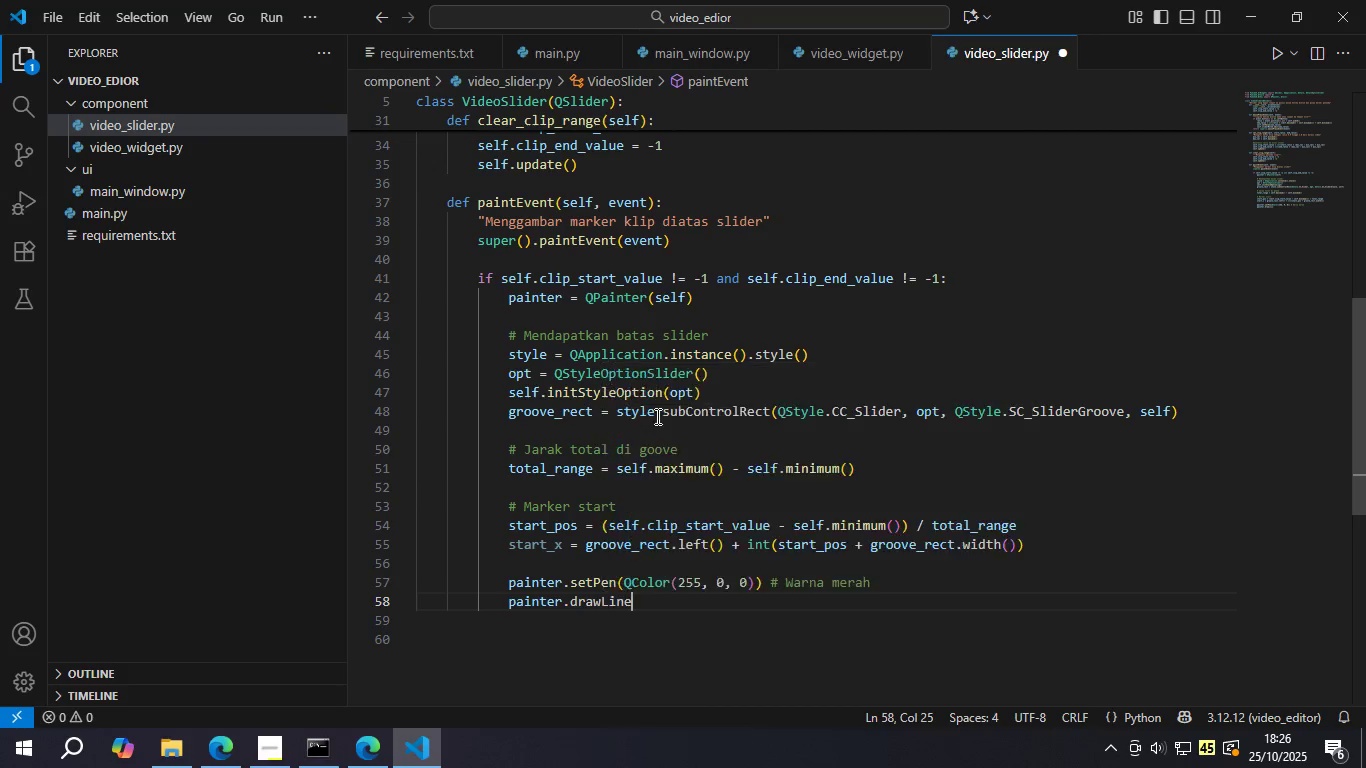 
key(Enter)
 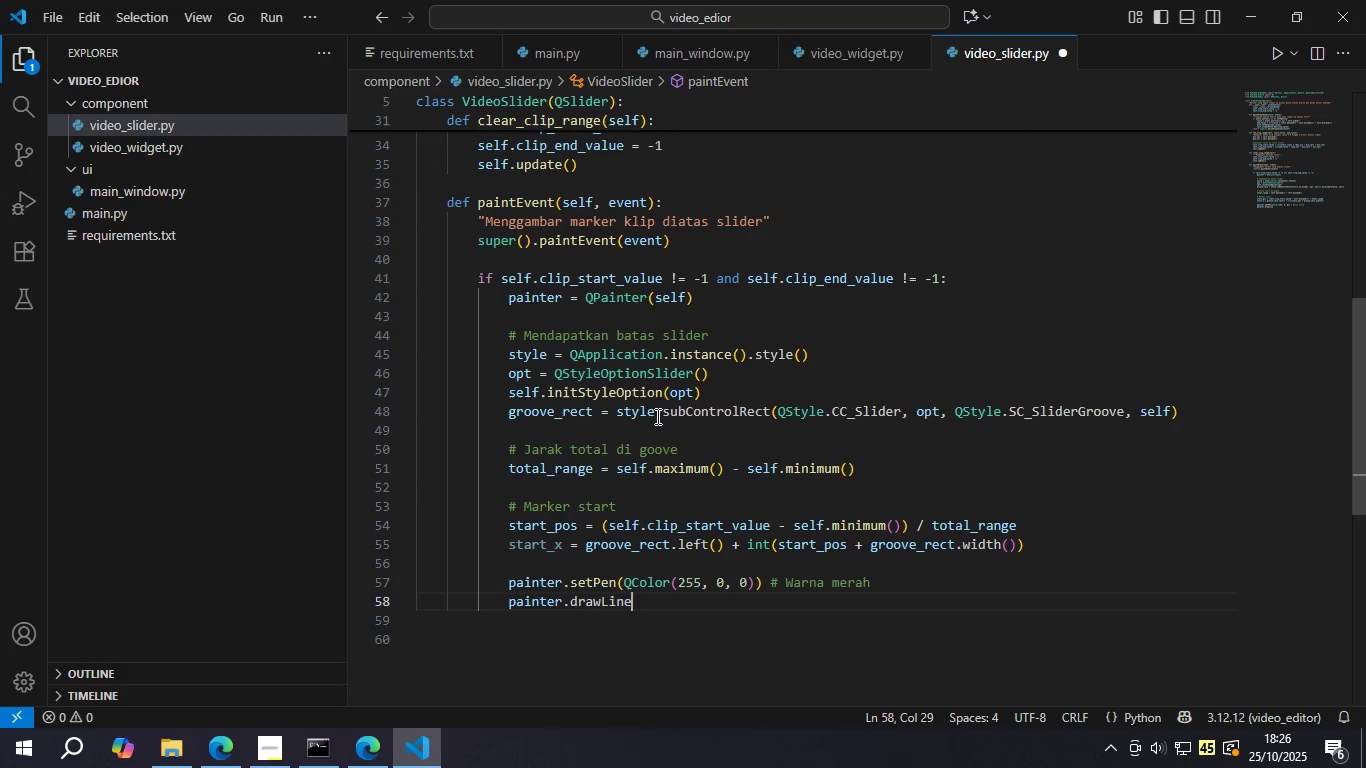 
type((start_x, groover_rex)
key(Backspace)
type(ct)
 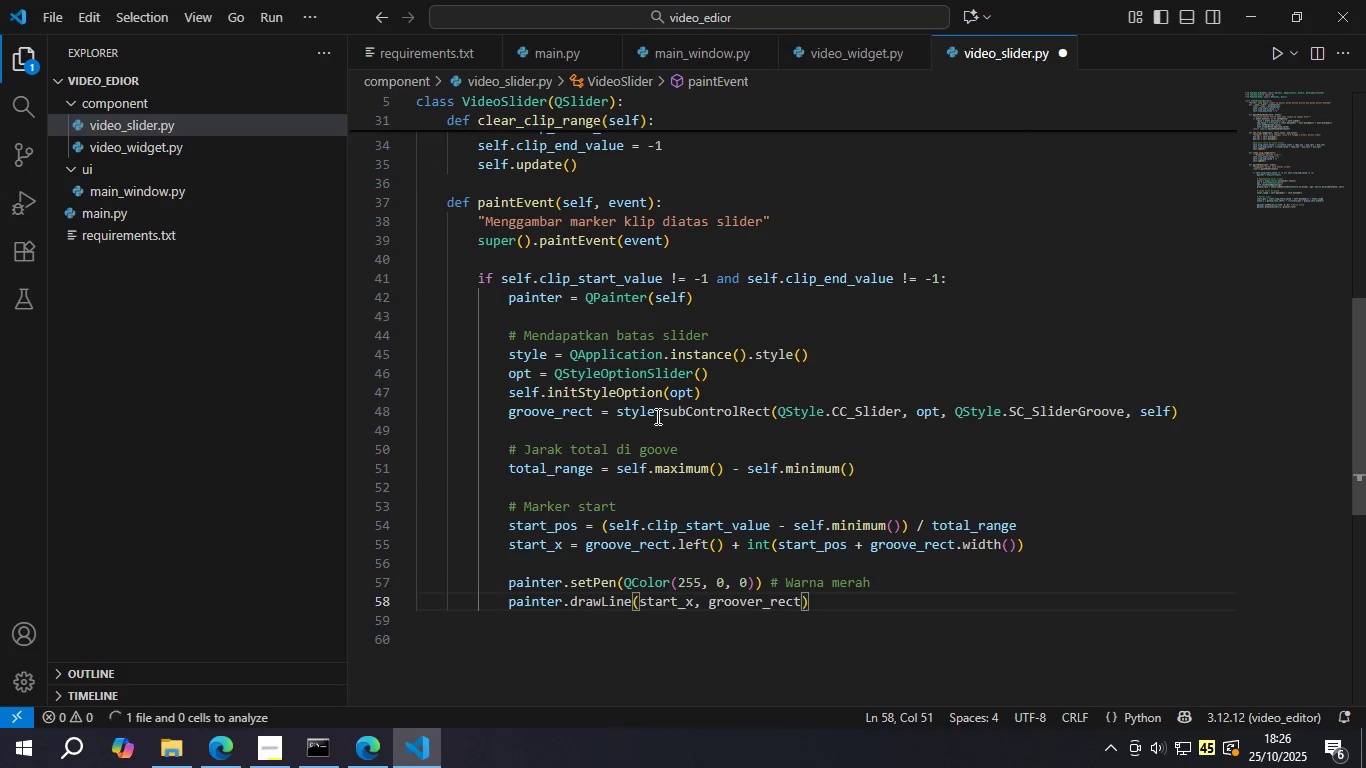 
key(Control+S)
 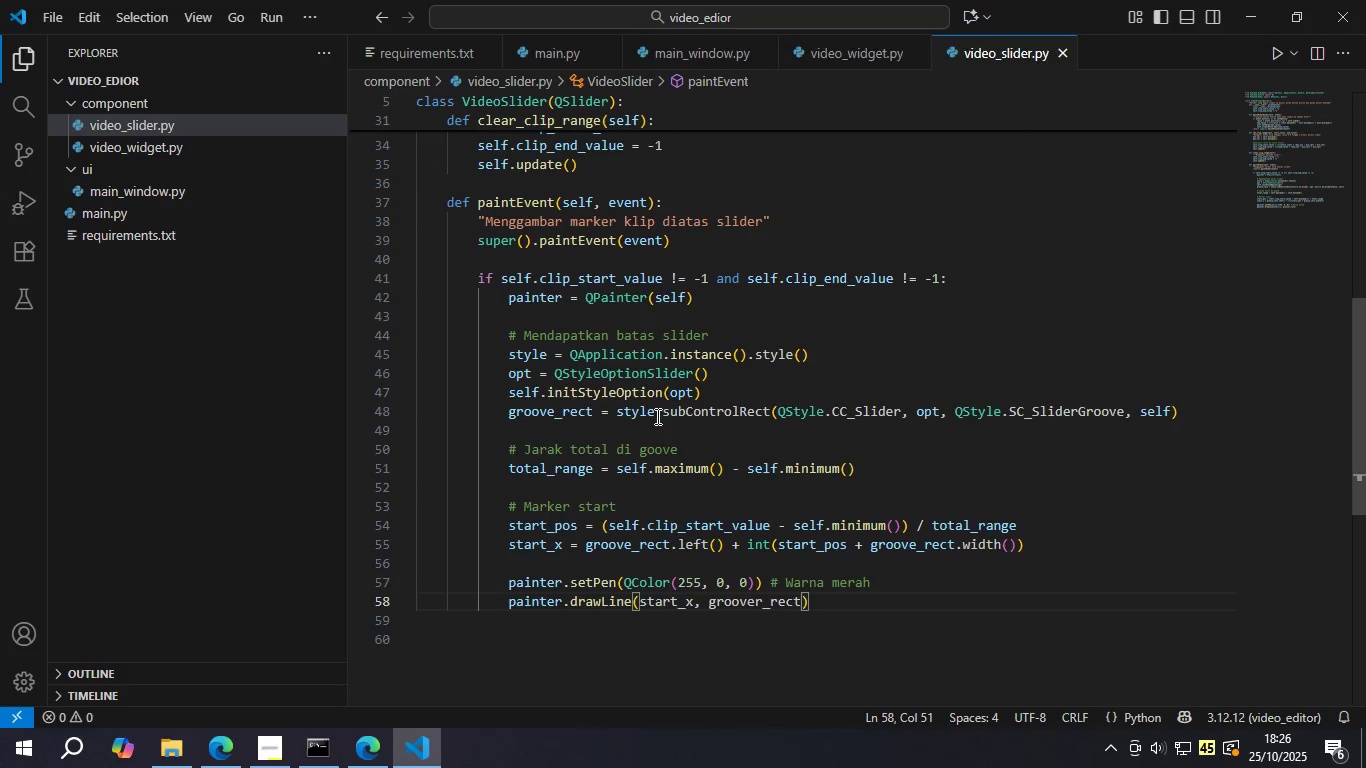 
left_click([546, 419])
 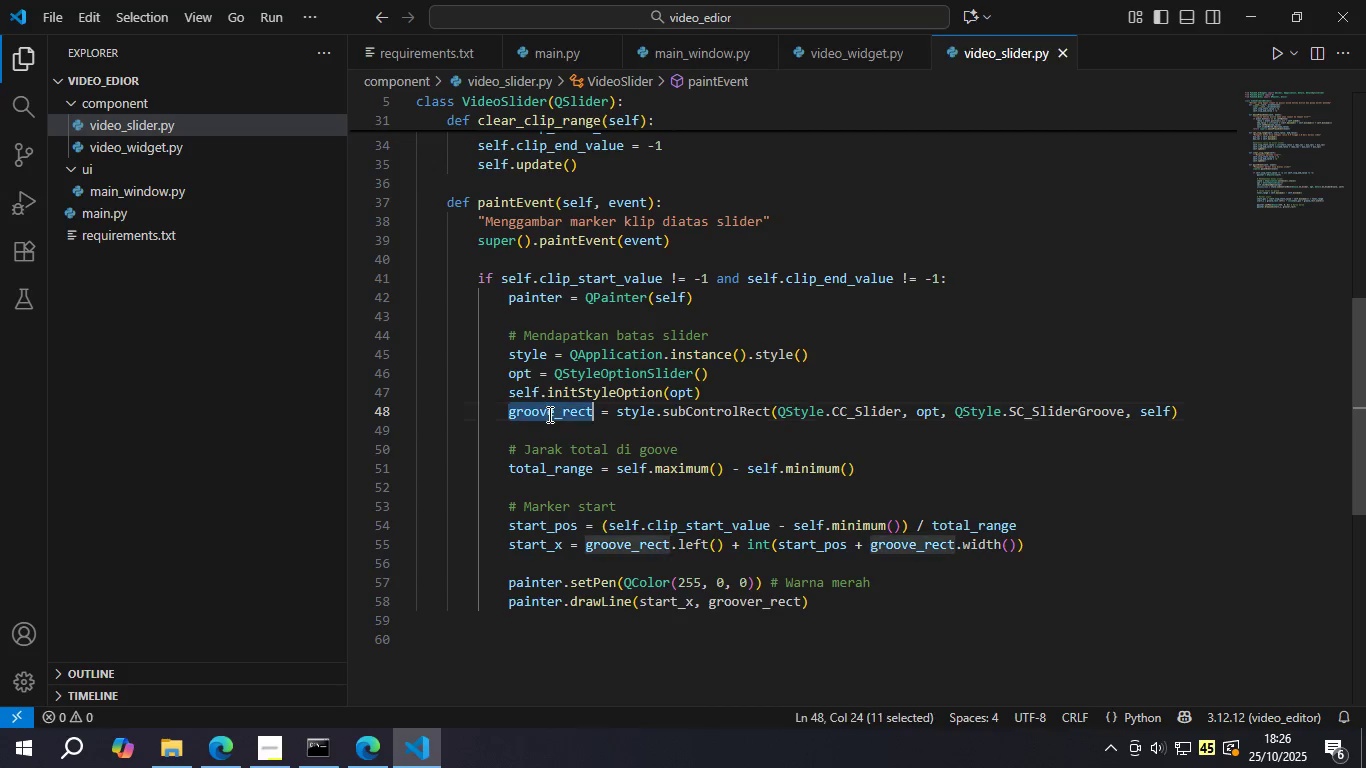 
triple_click([548, 414])
 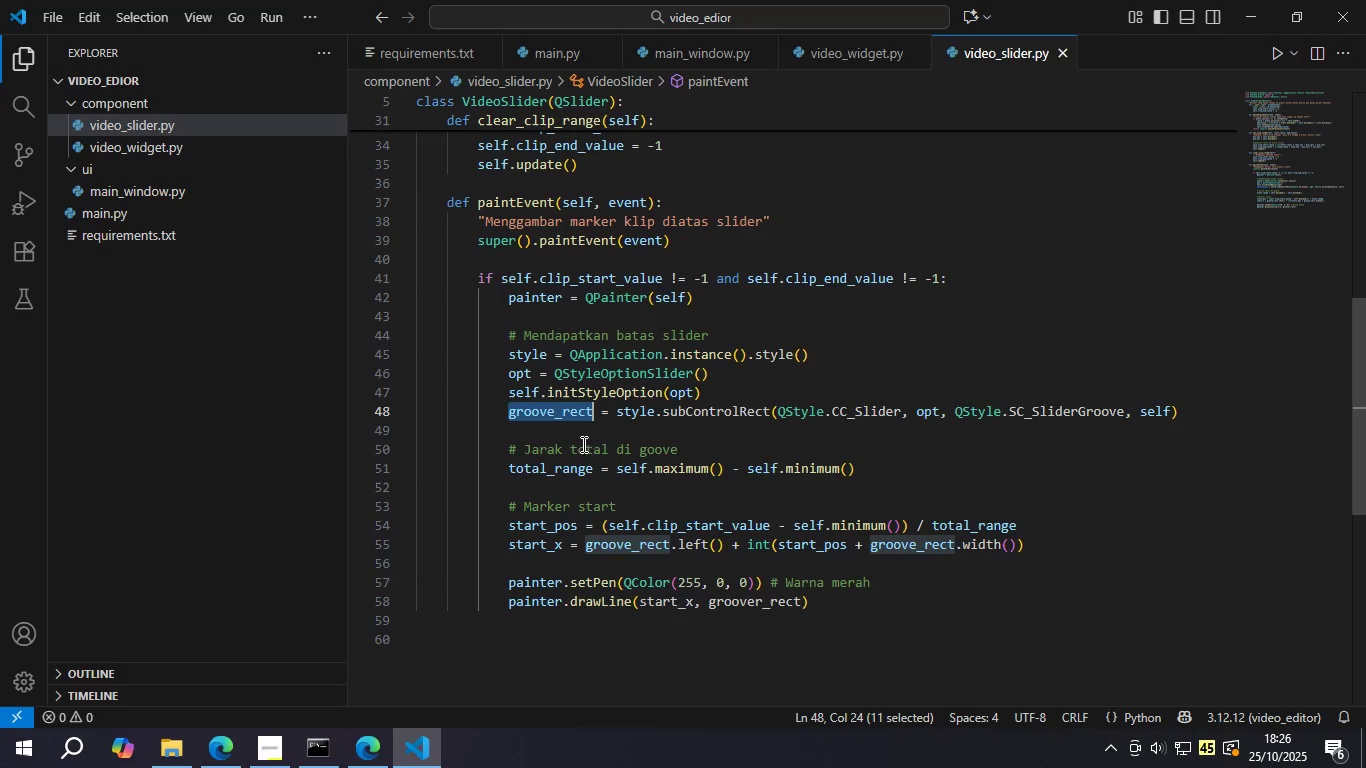 
key(Control+C)
 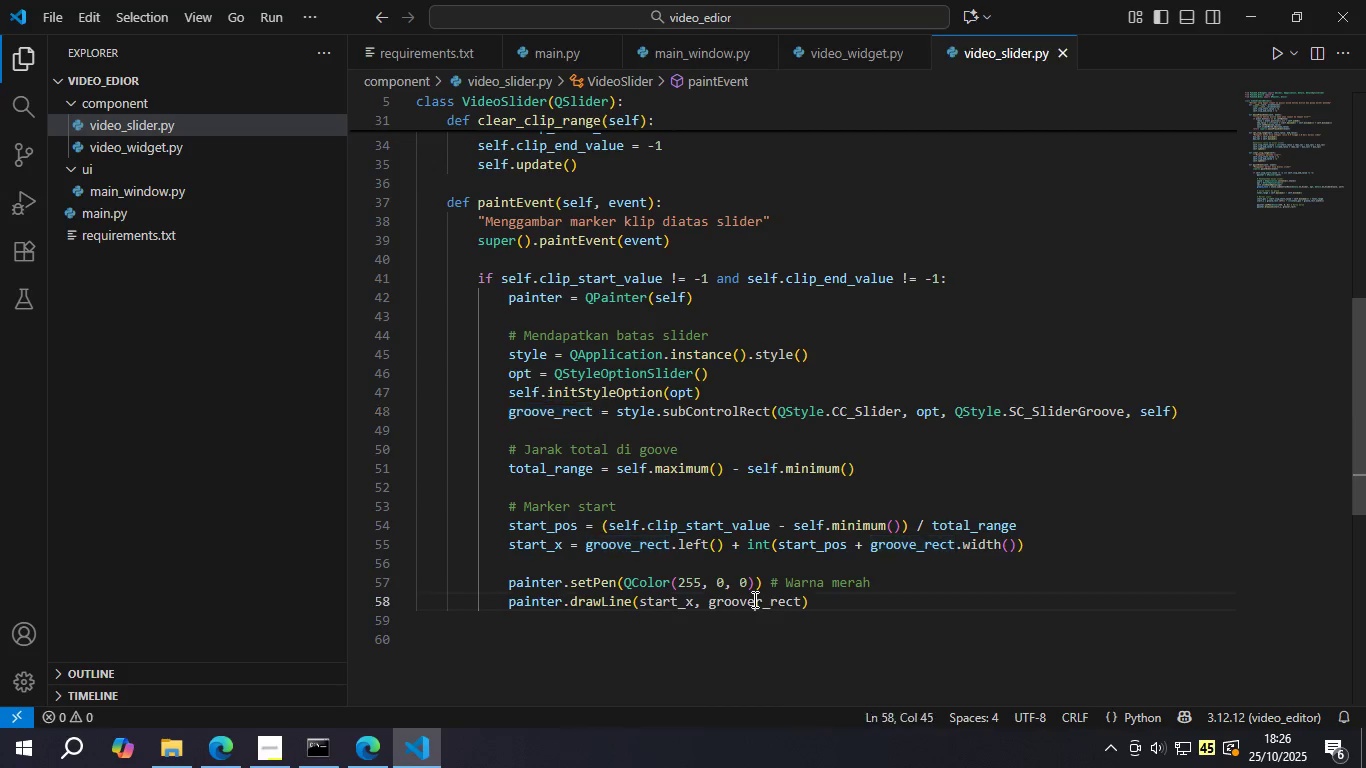 
double_click([753, 599])
 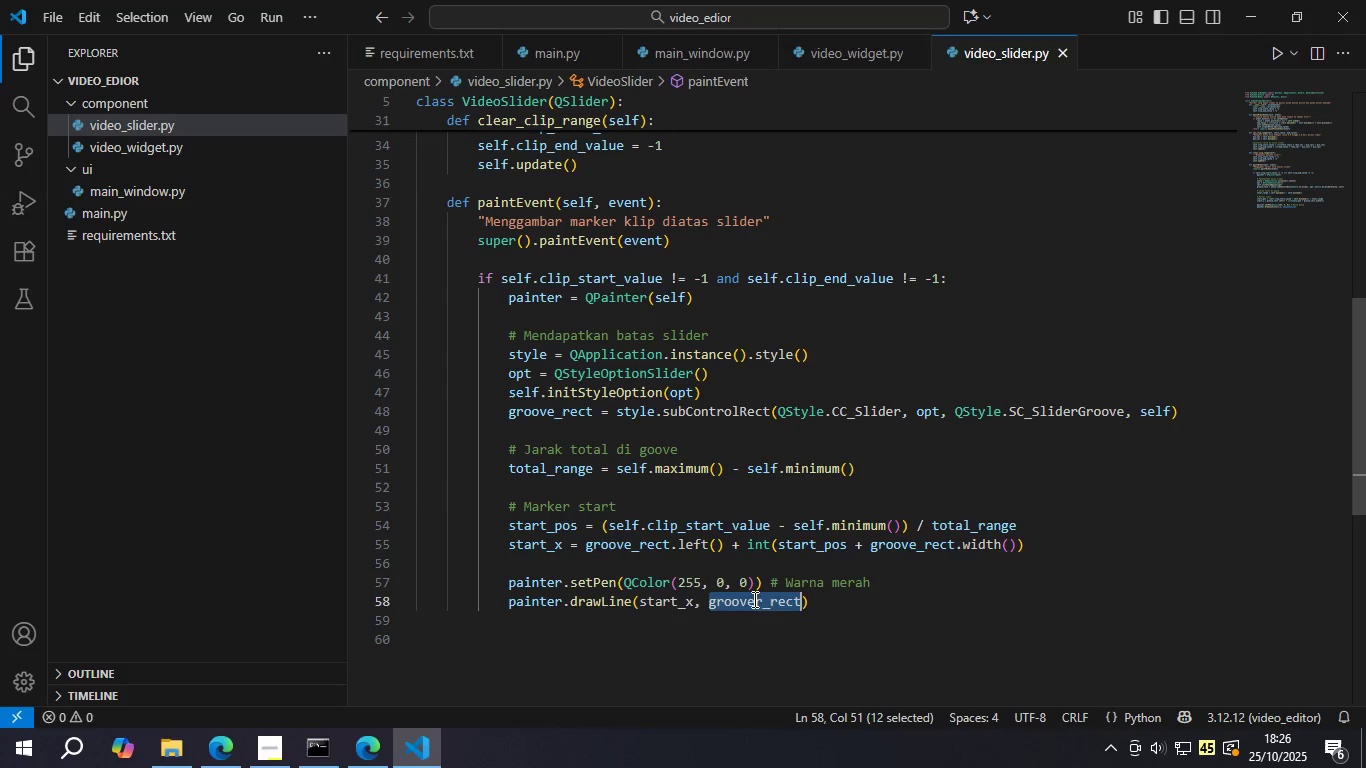 
key(Control+V)
 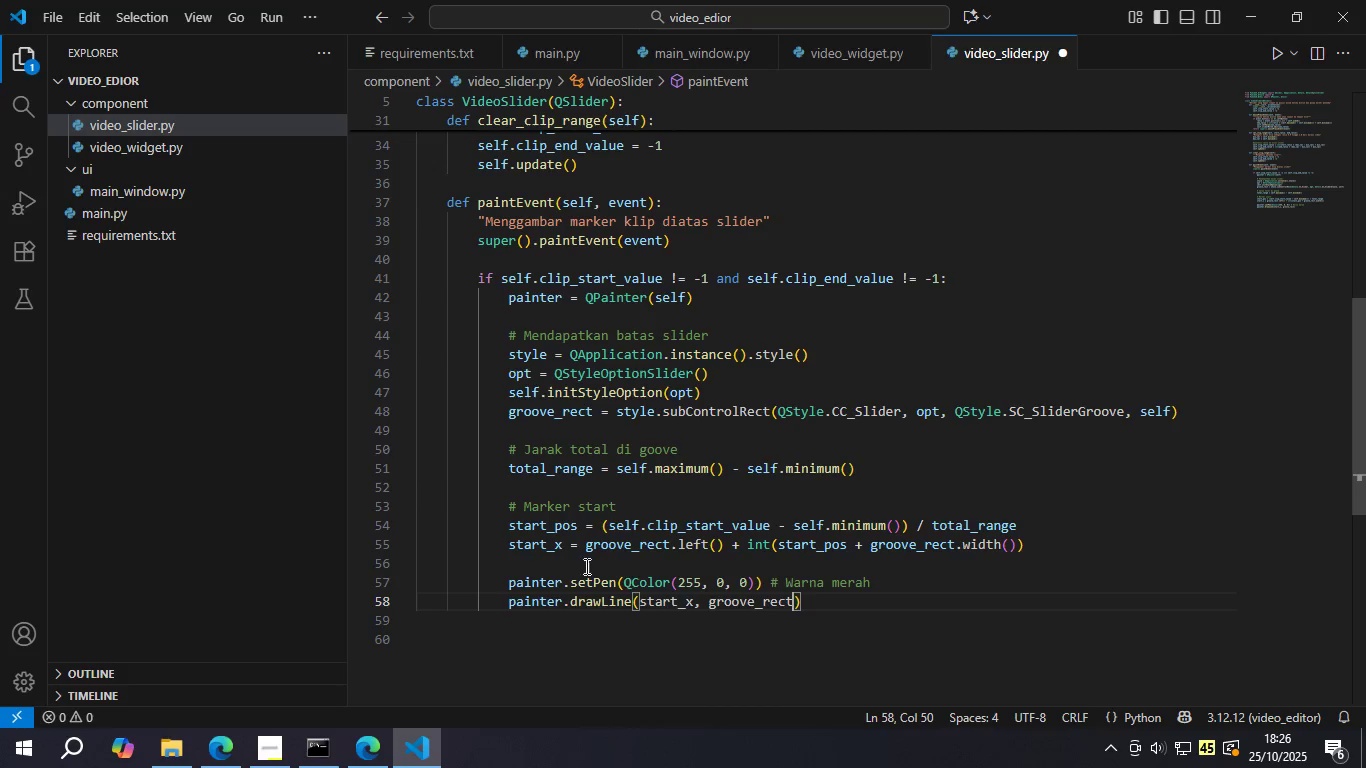 
key(Control+S)
 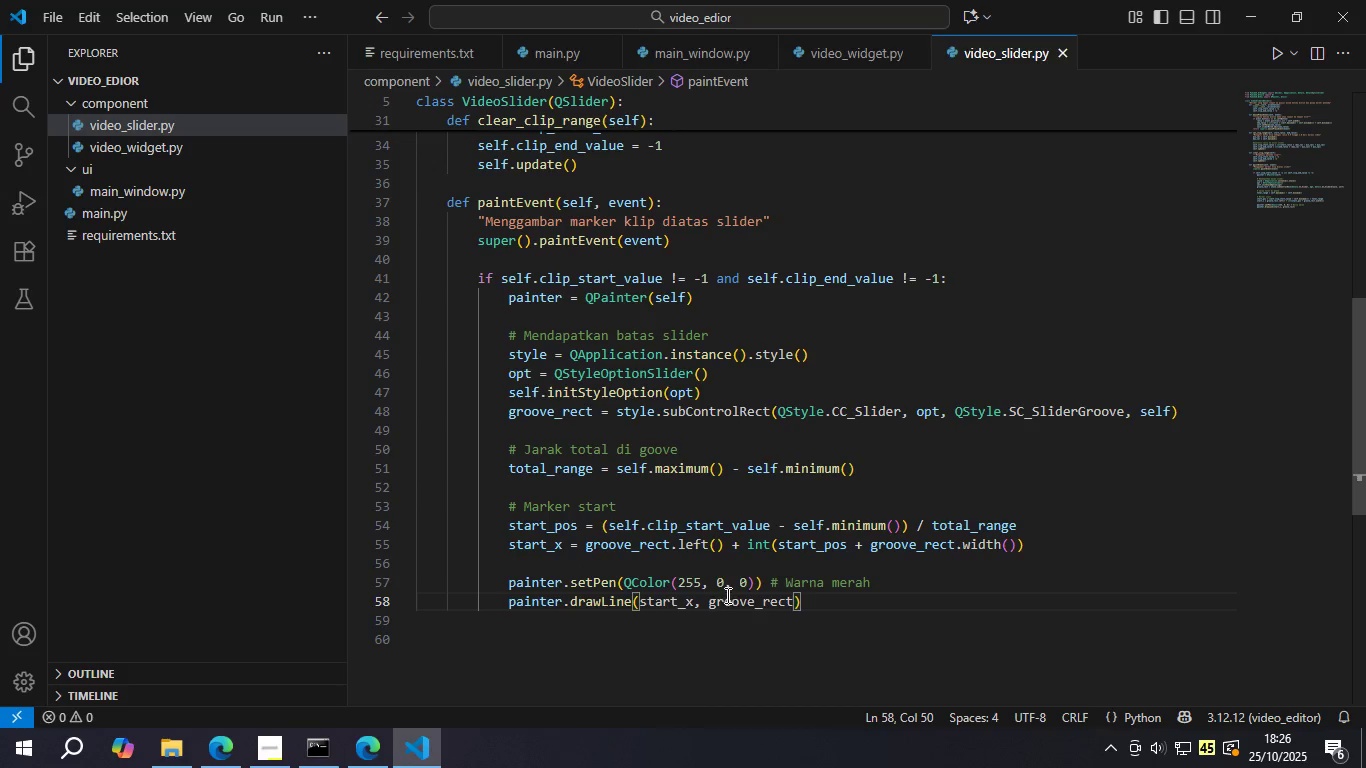 
key(Comma)
 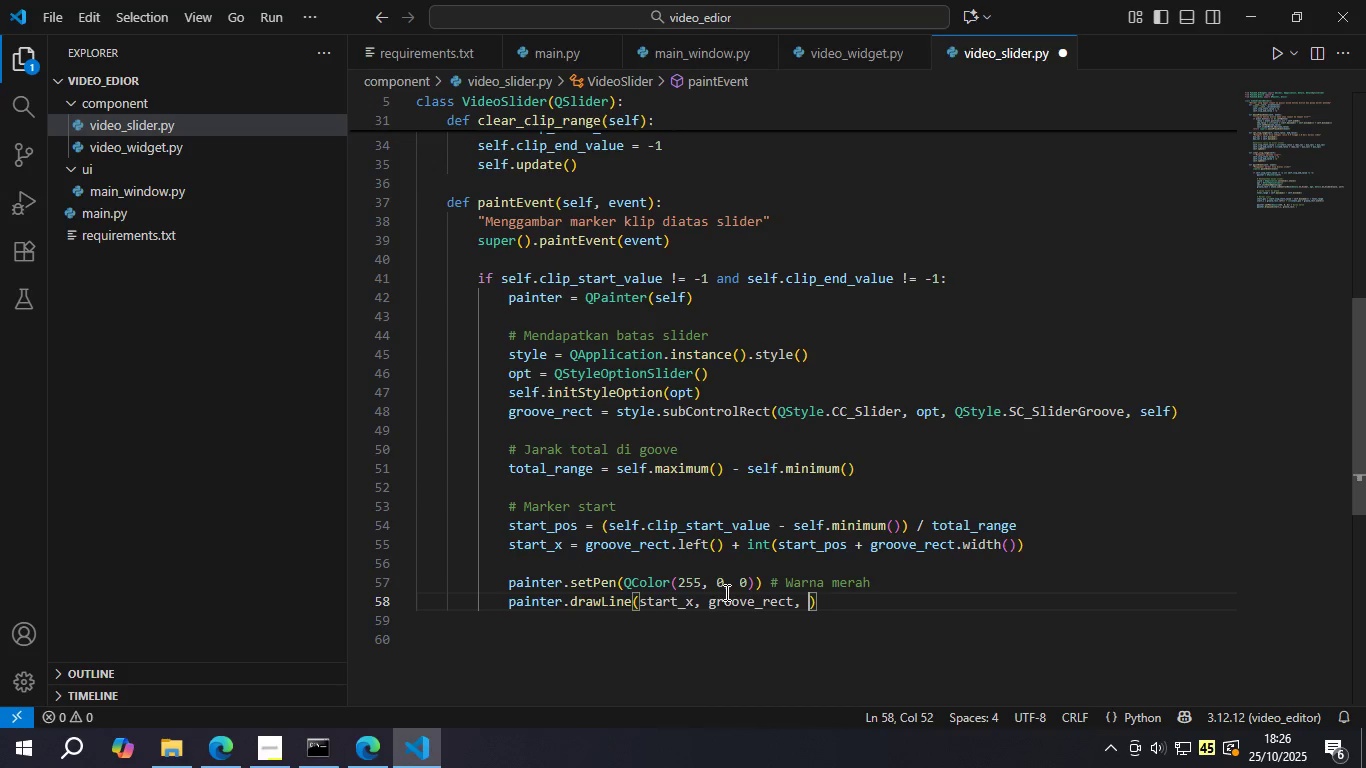 
key(Space)
 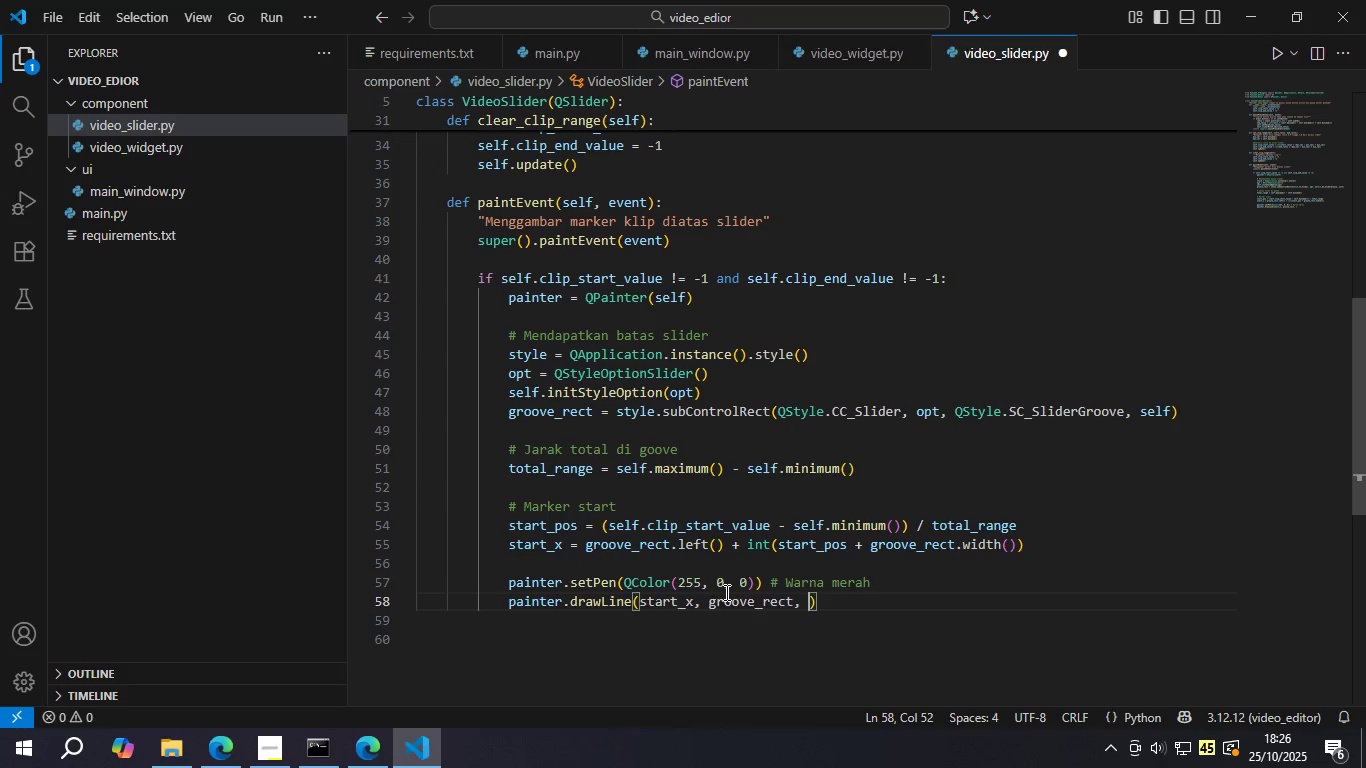 
key(Backspace)
 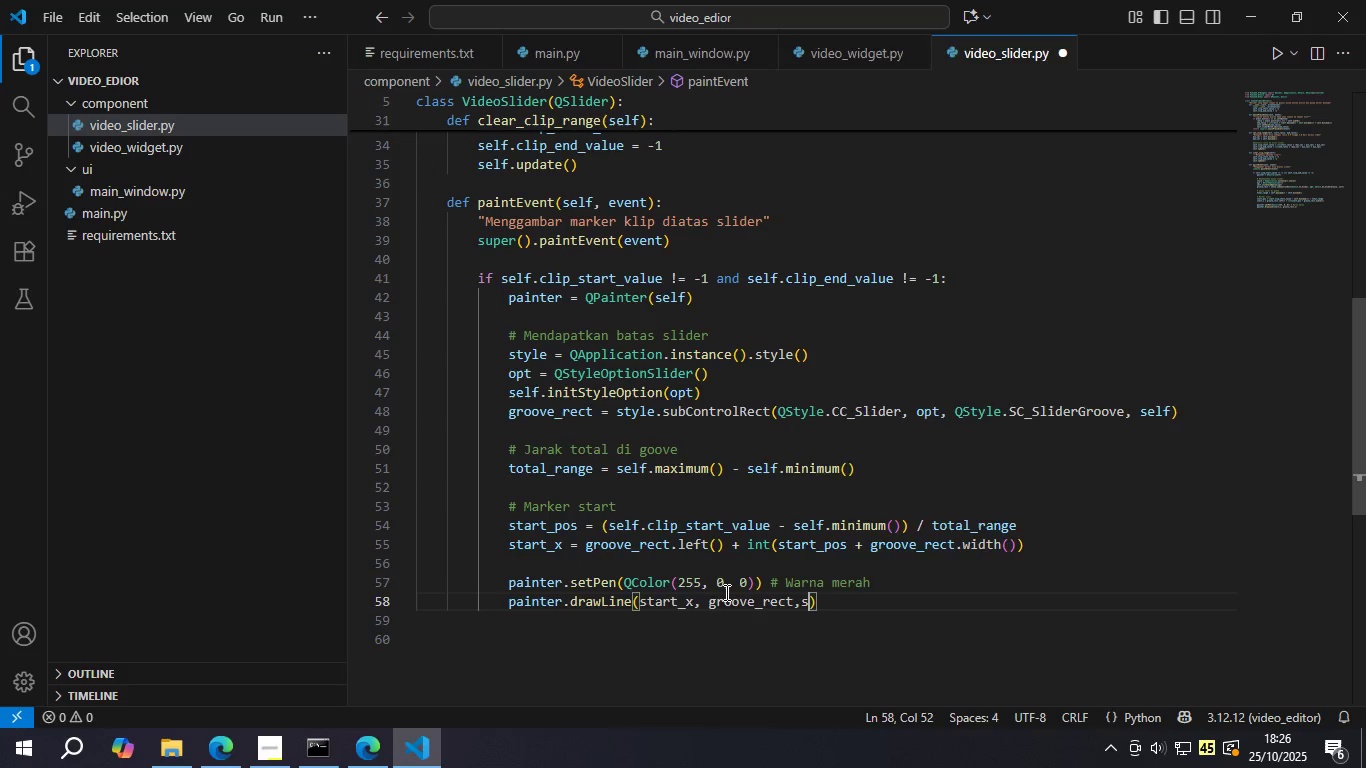 
key(S)
 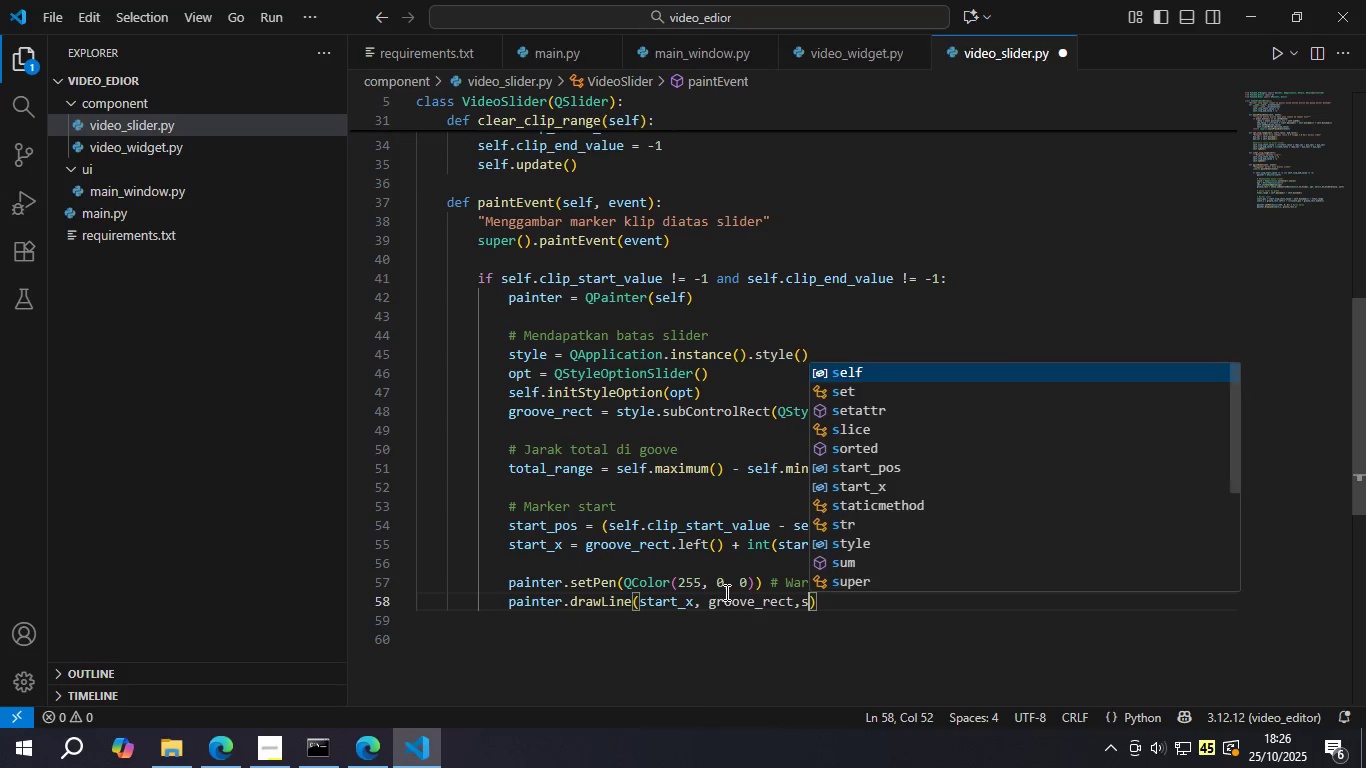 
key(Backspace)
 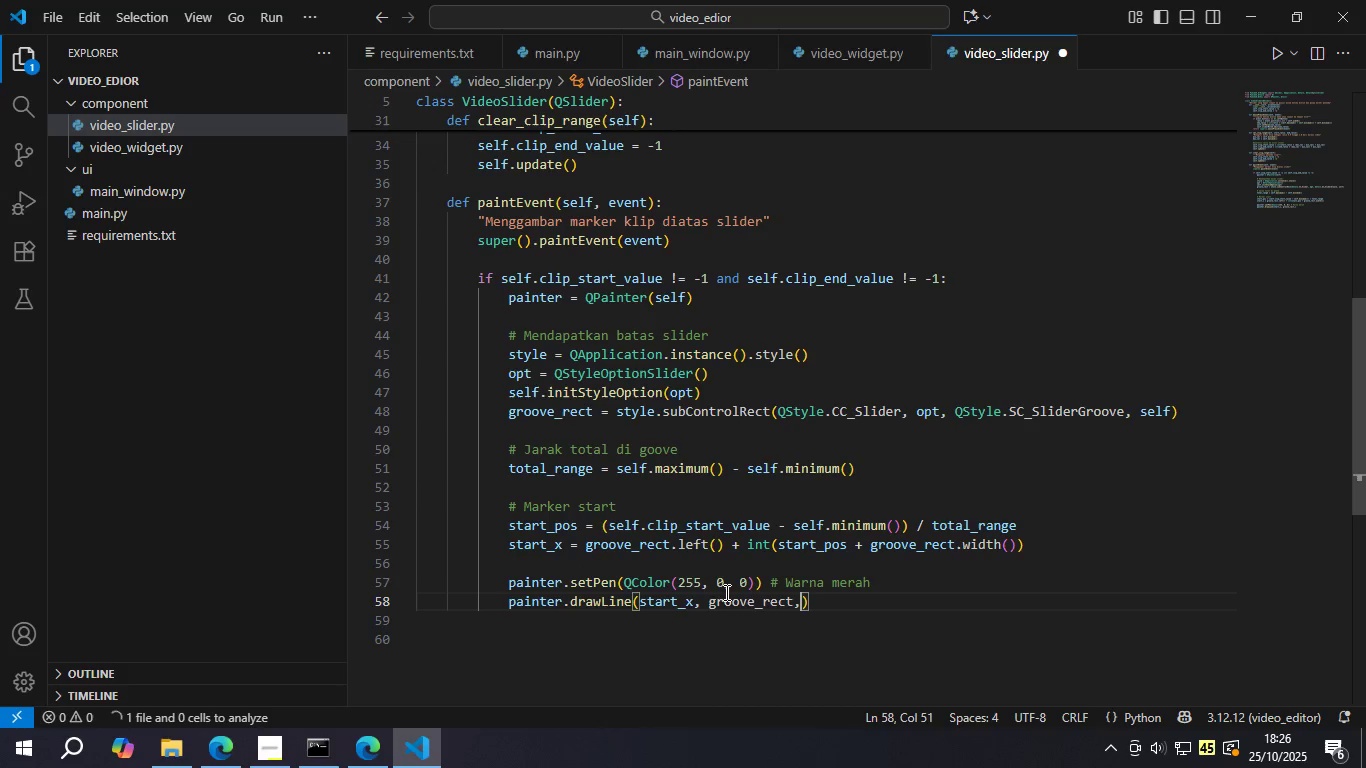 
key(Backspace)
 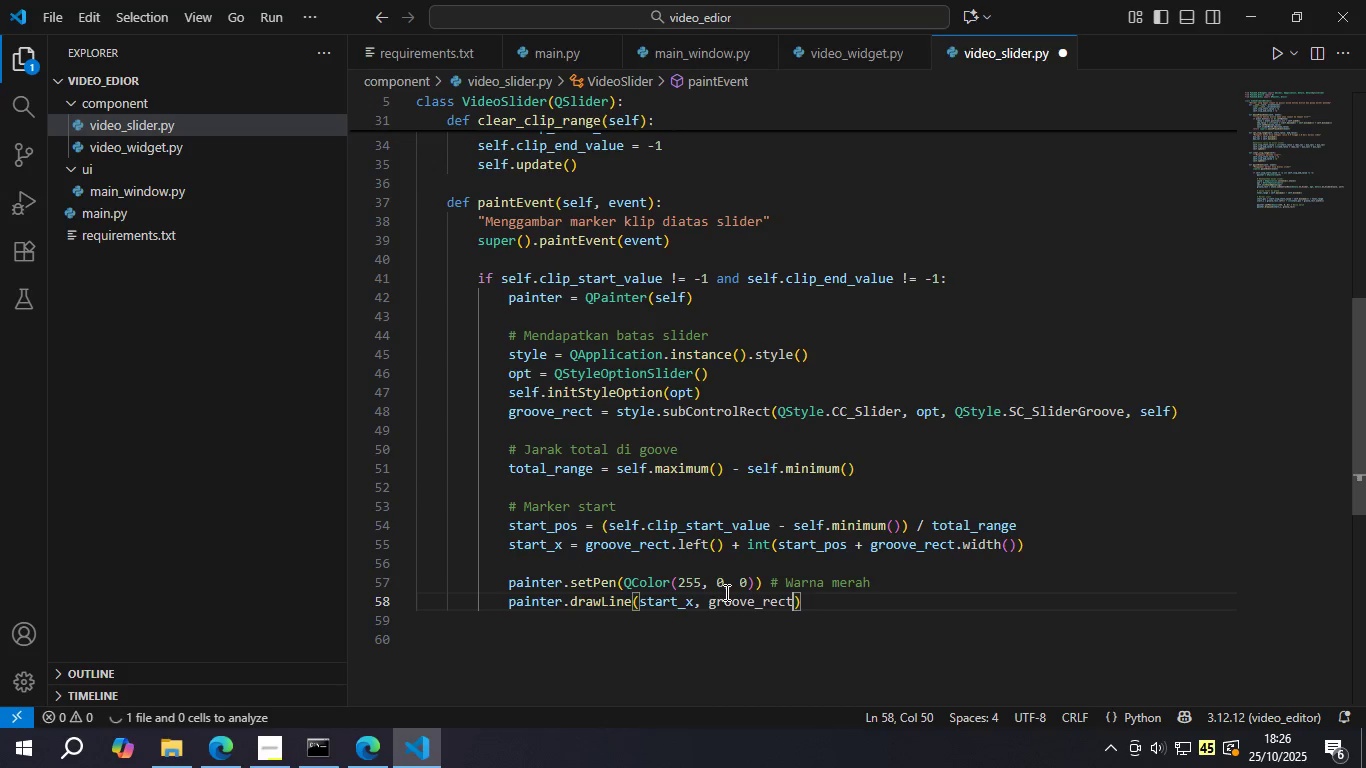 
key(Space)
 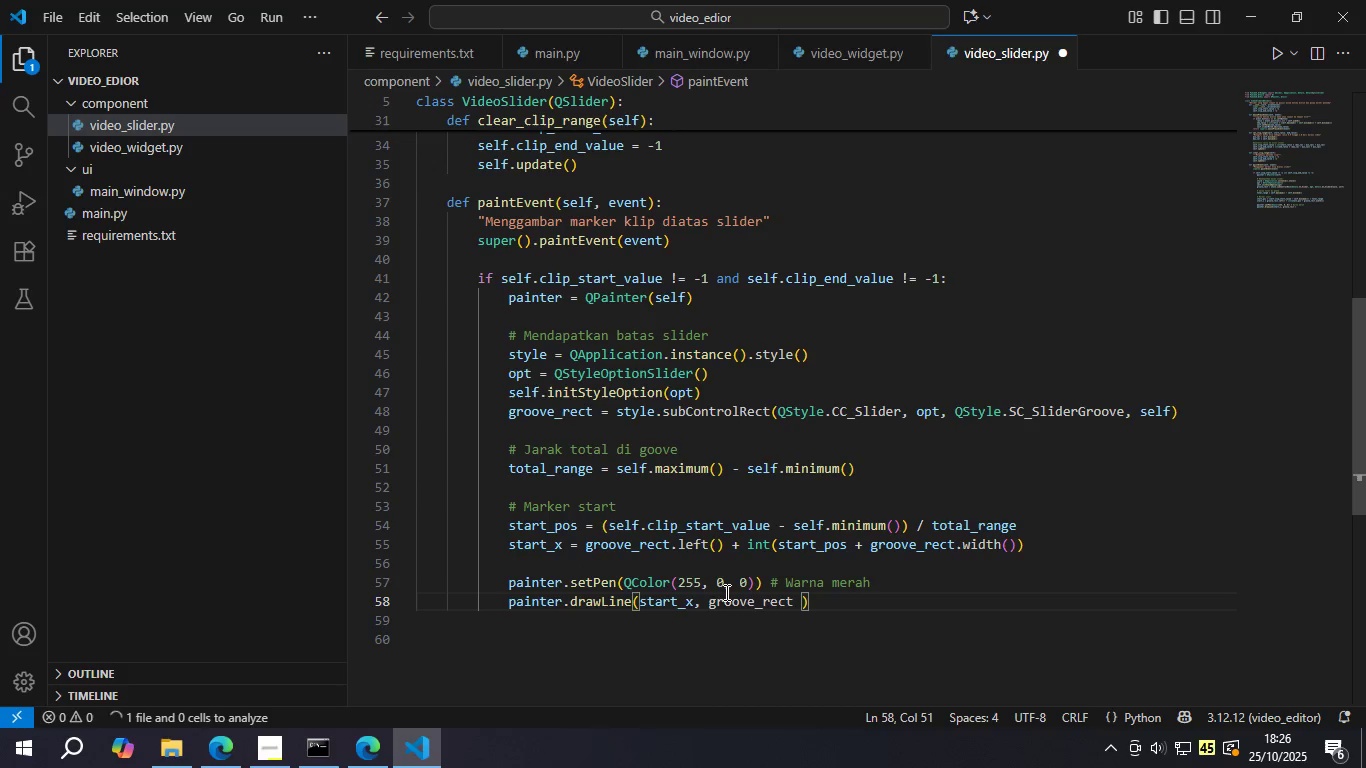 
key(Backspace)
 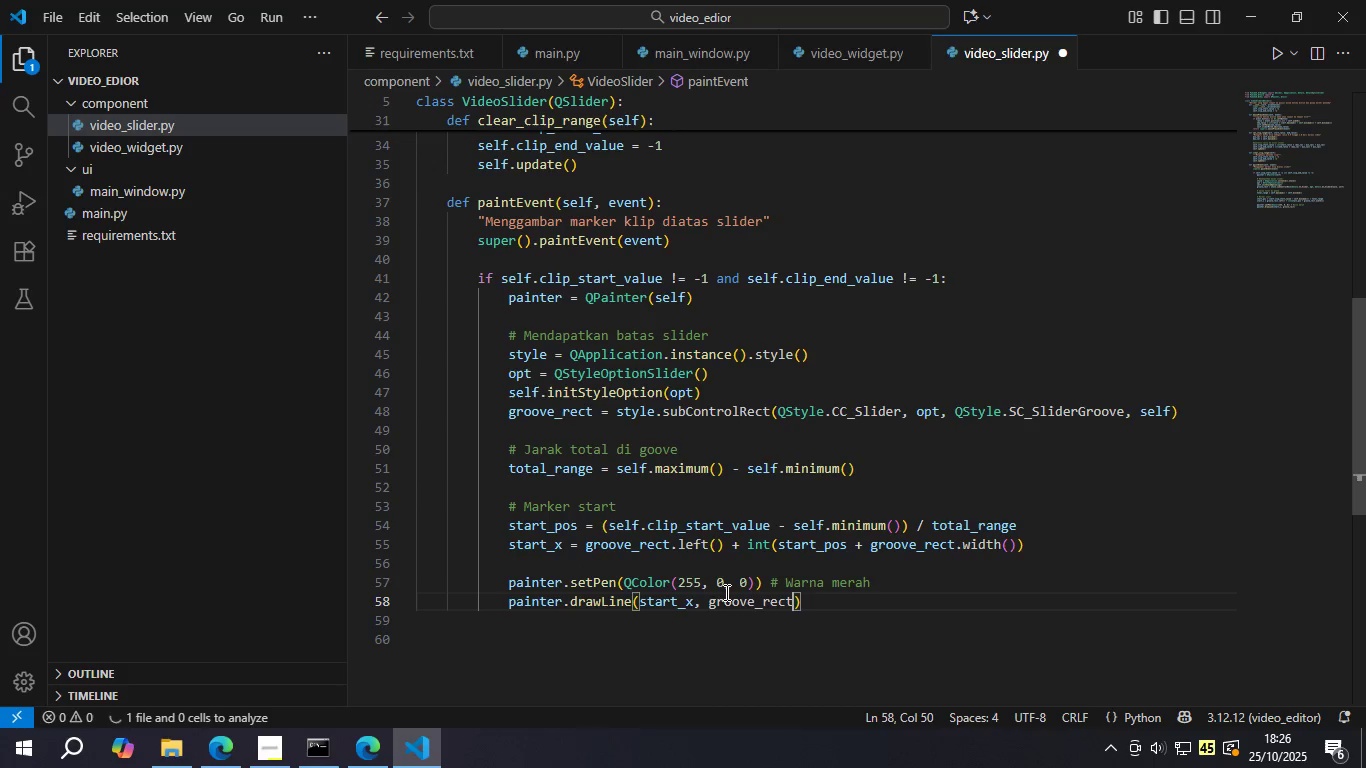 
key(Comma)
 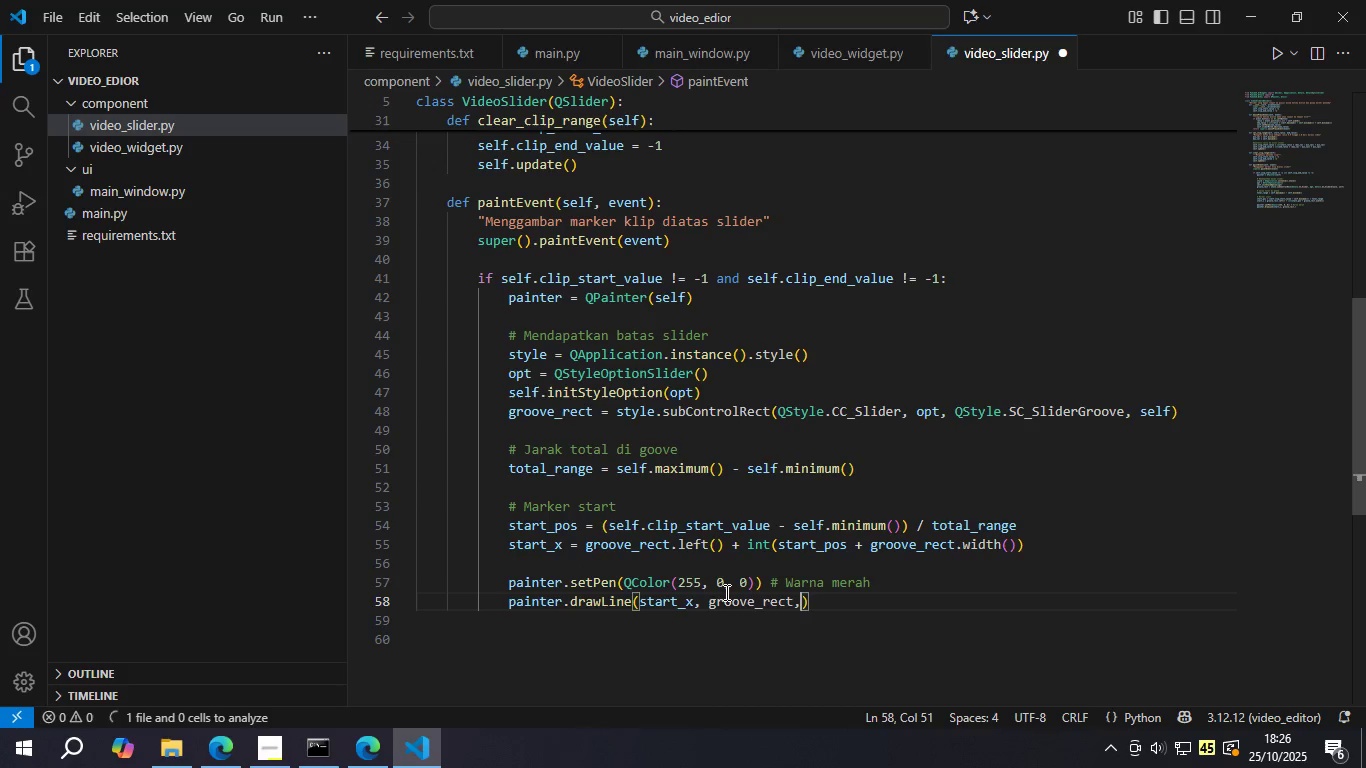 
key(Space)
 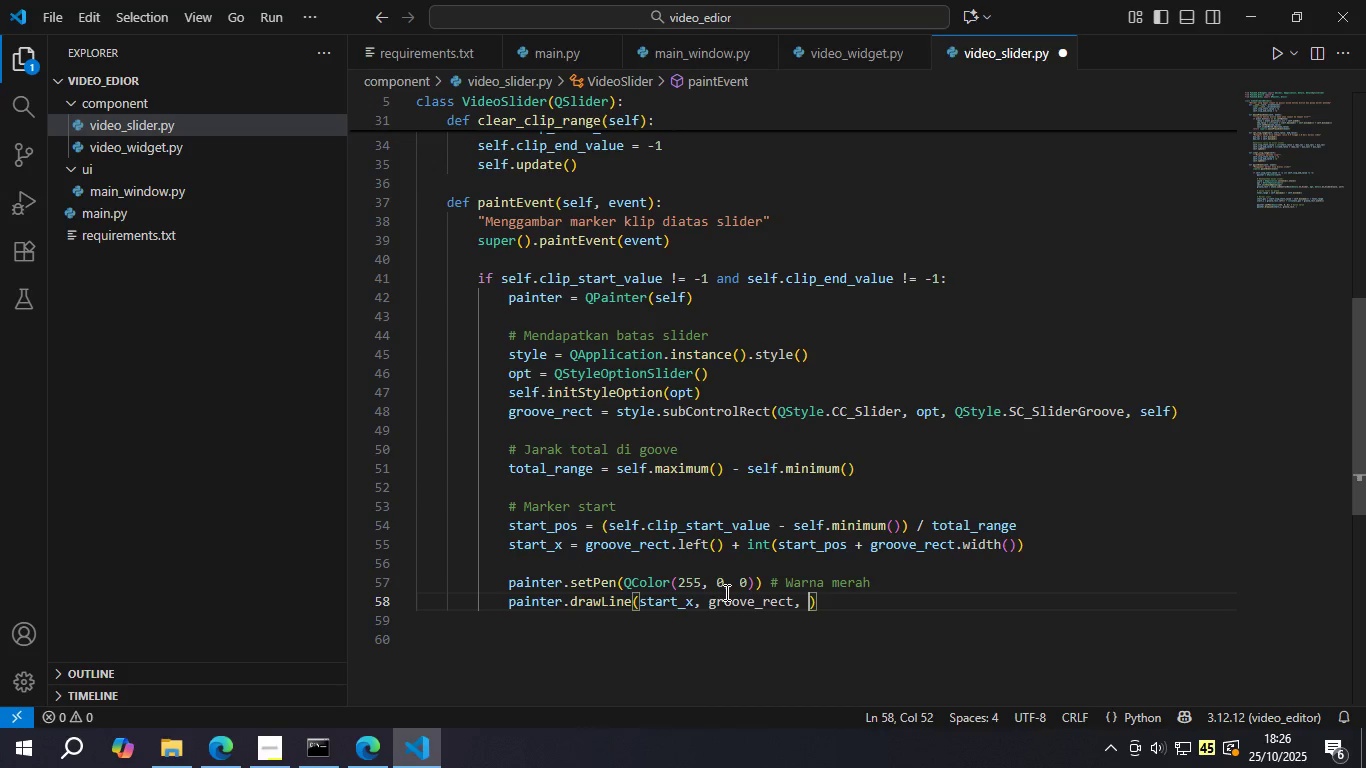 
wait(6.52)
 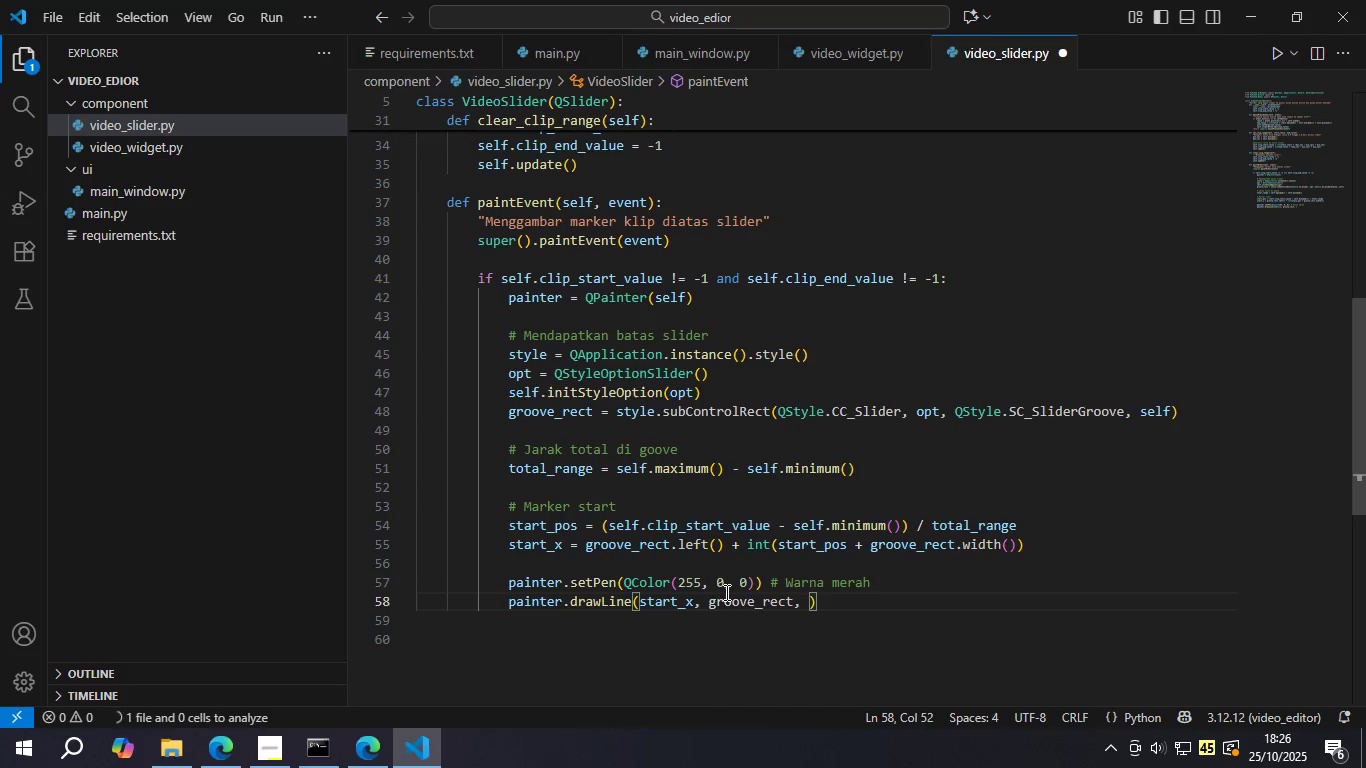 
key(Backspace)
key(Backspace)
key(Backspace)
type(t.top()
 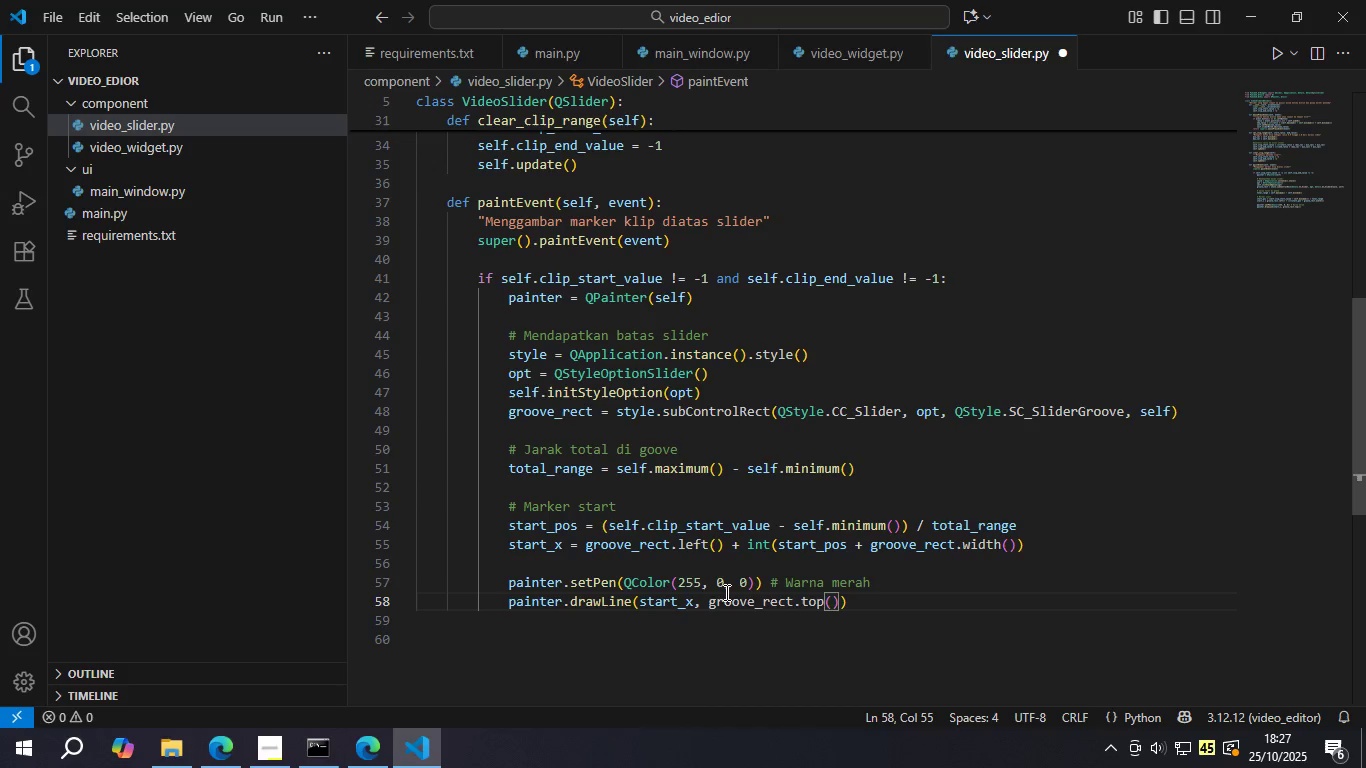 
key(ArrowRight)
 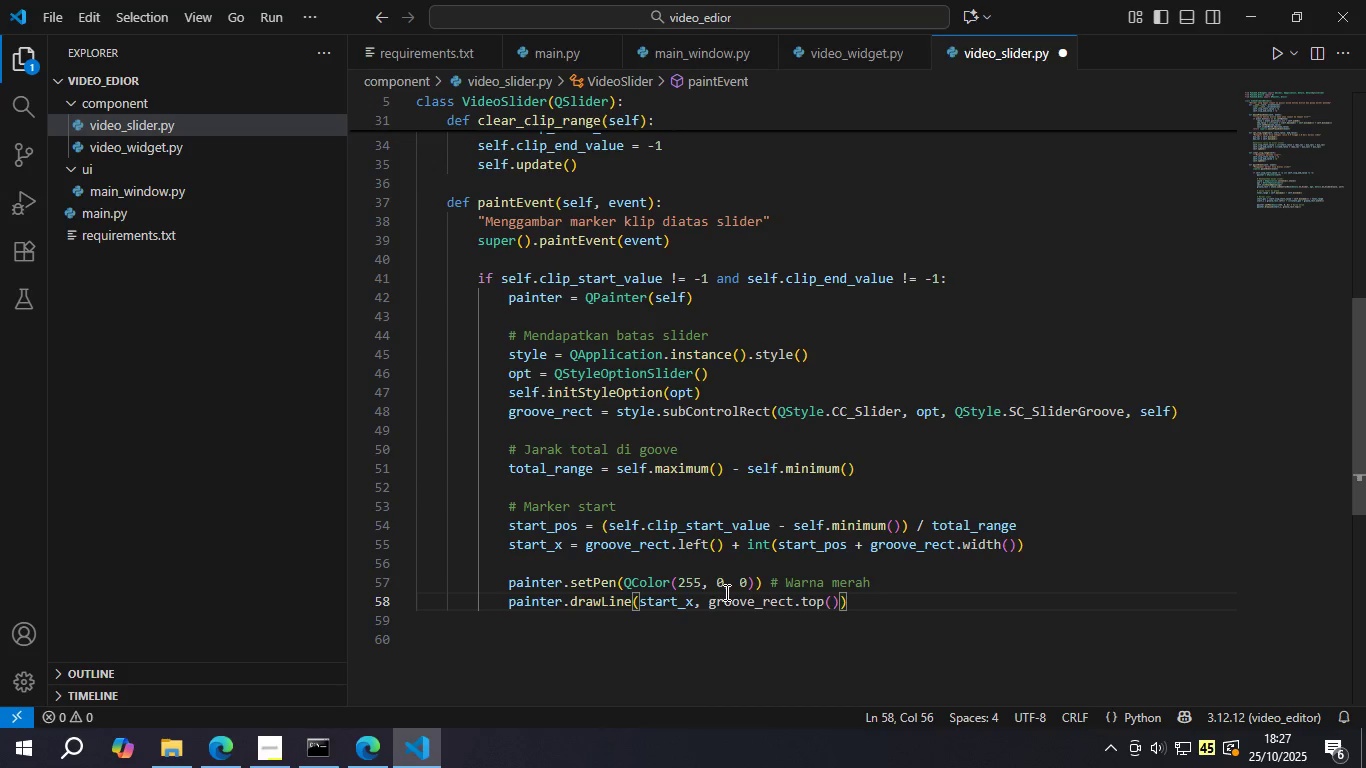 
type(, start_x)
 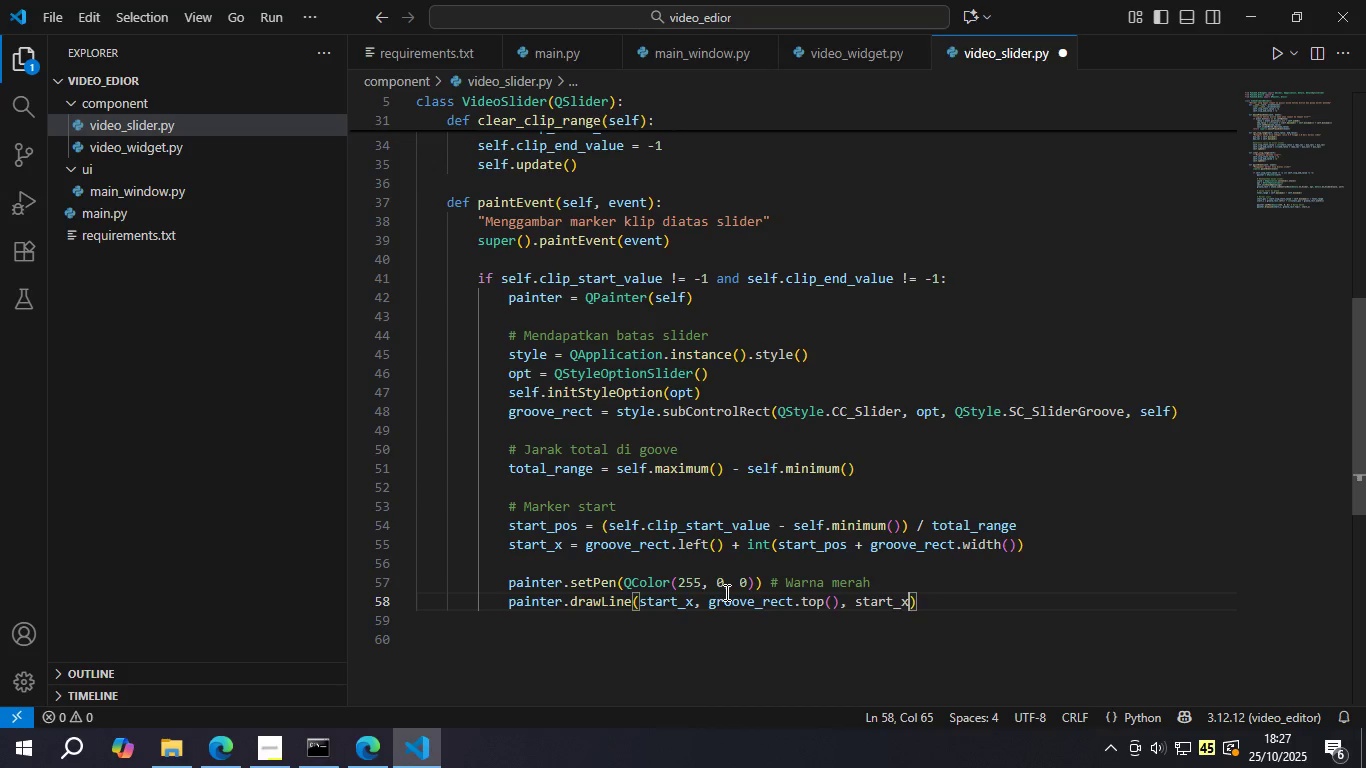 
type(, groover)
key(Backspace)
type(_rect.bottom()
 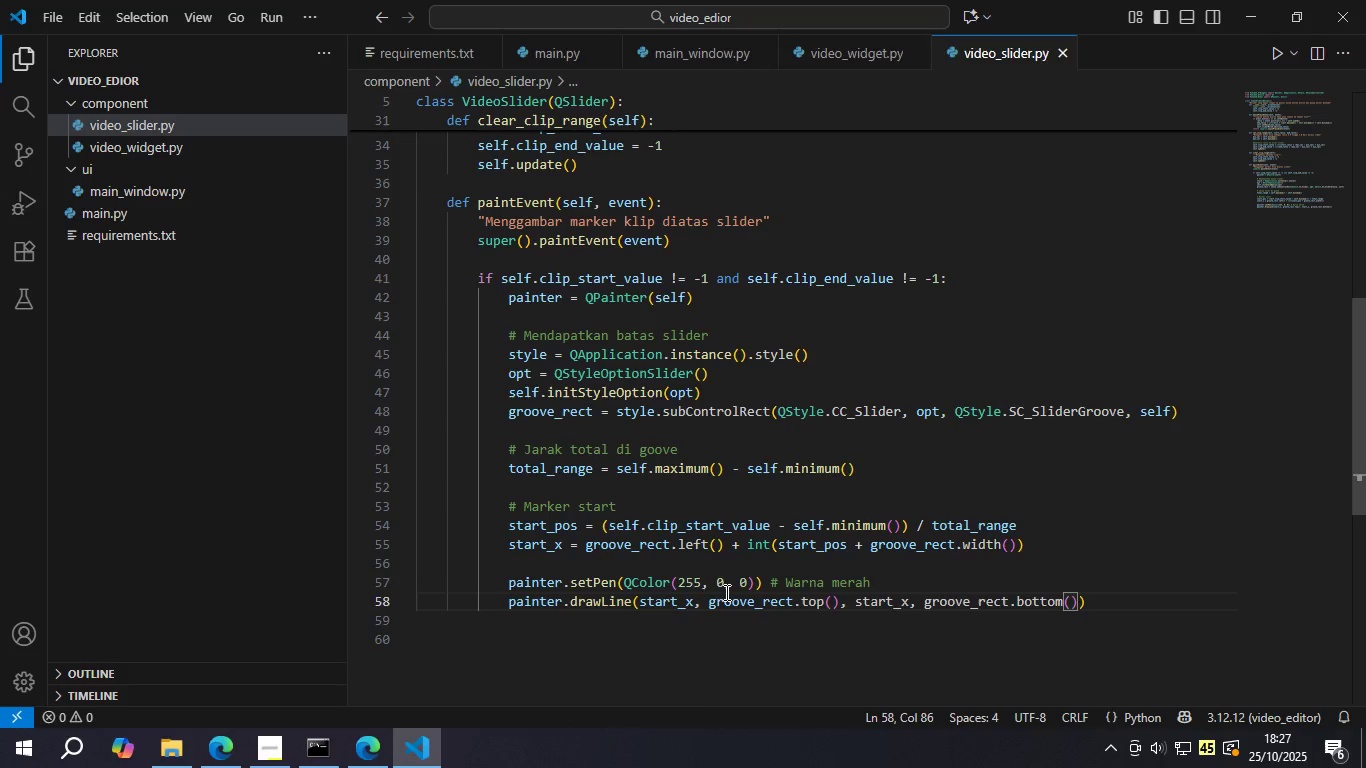 
key(Control+S)
 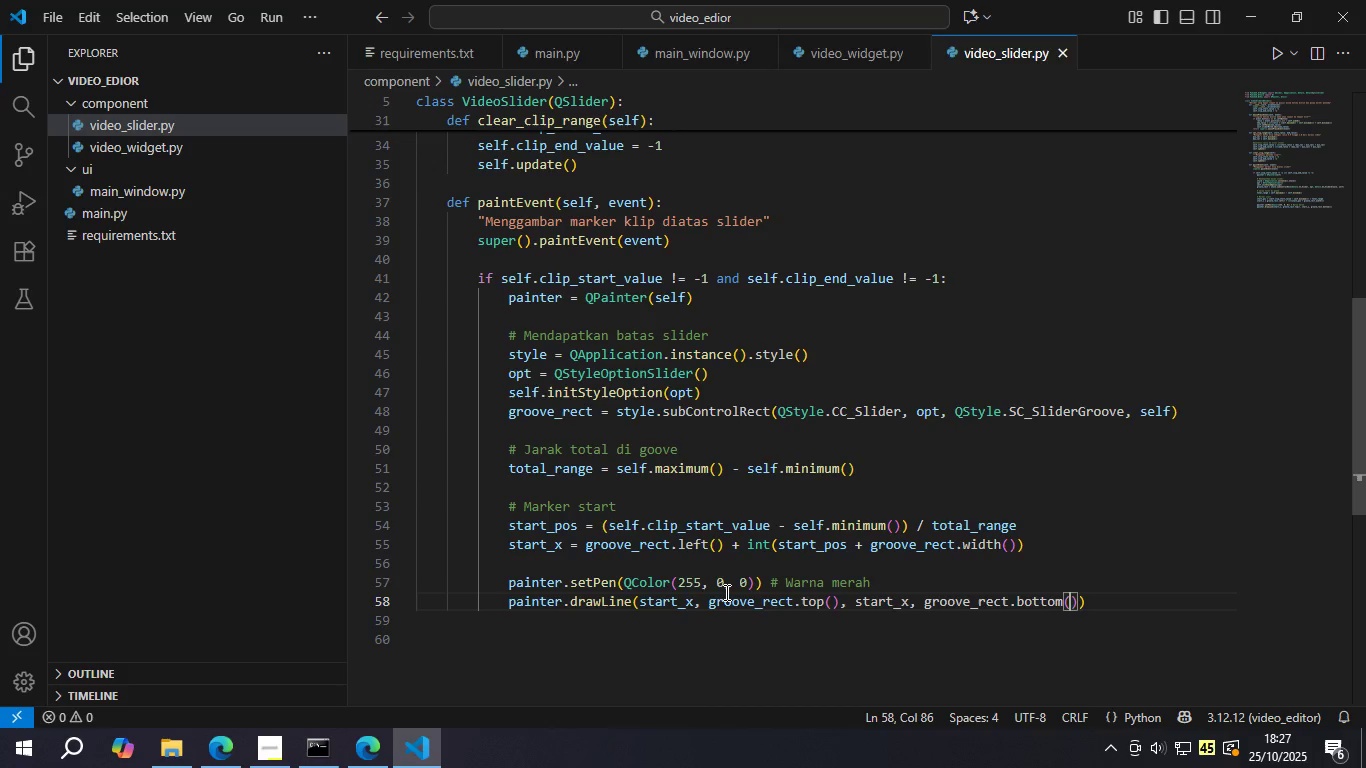 
key(ArrowRight)
 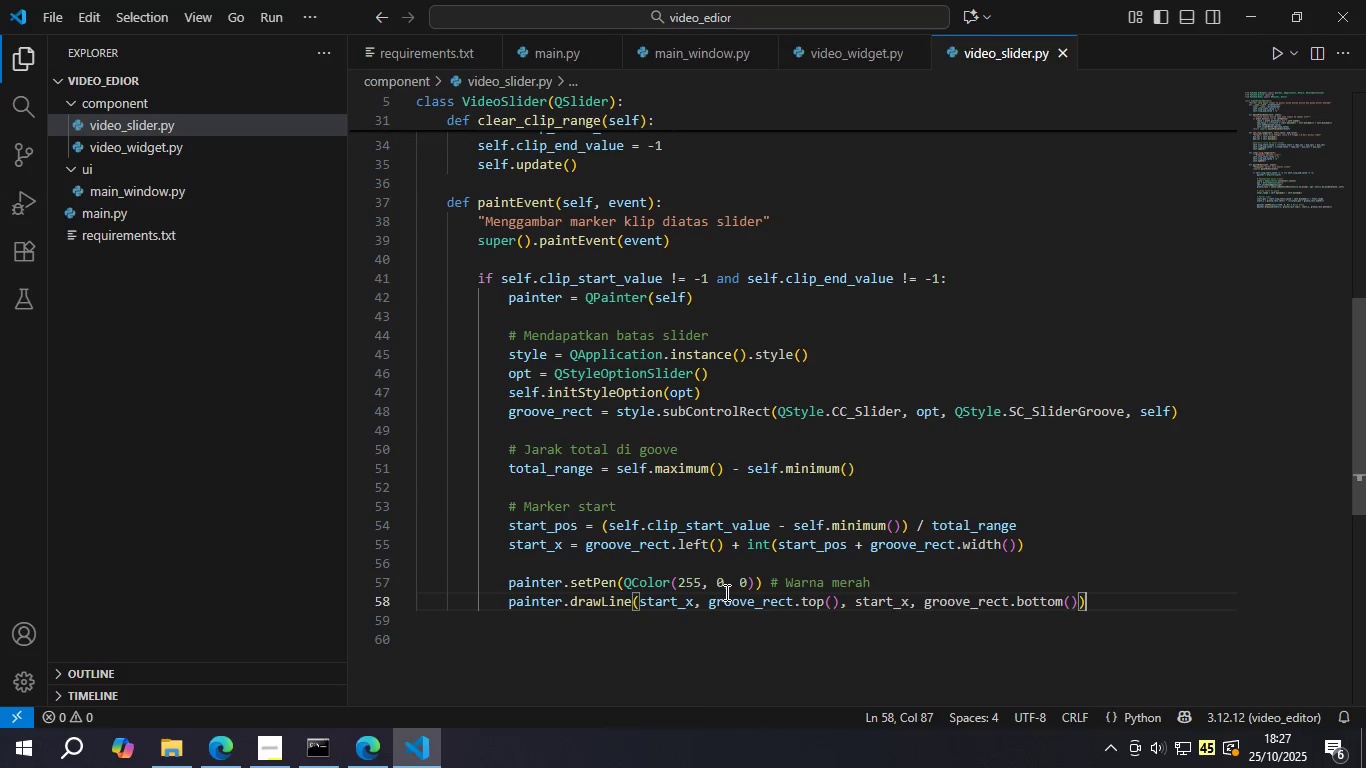 
key(ArrowRight)
 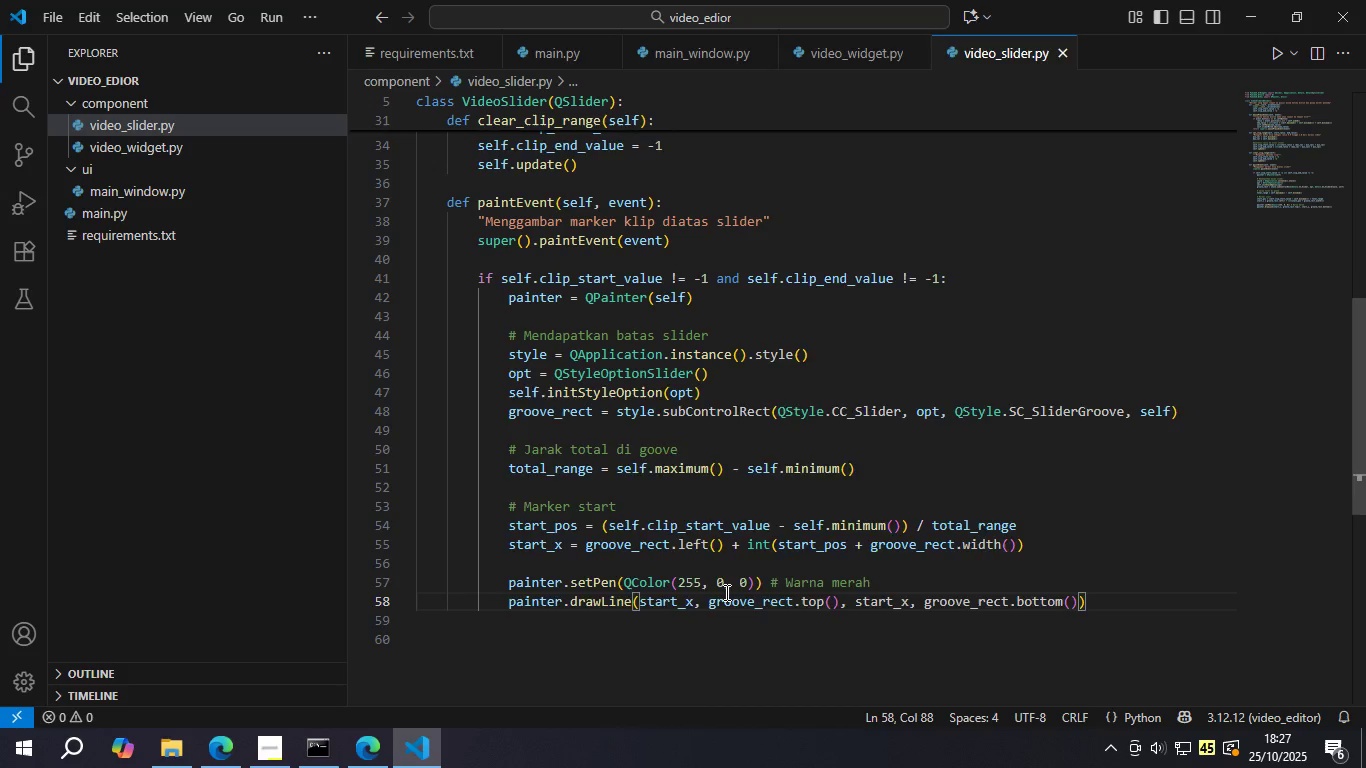 
key(Enter)
 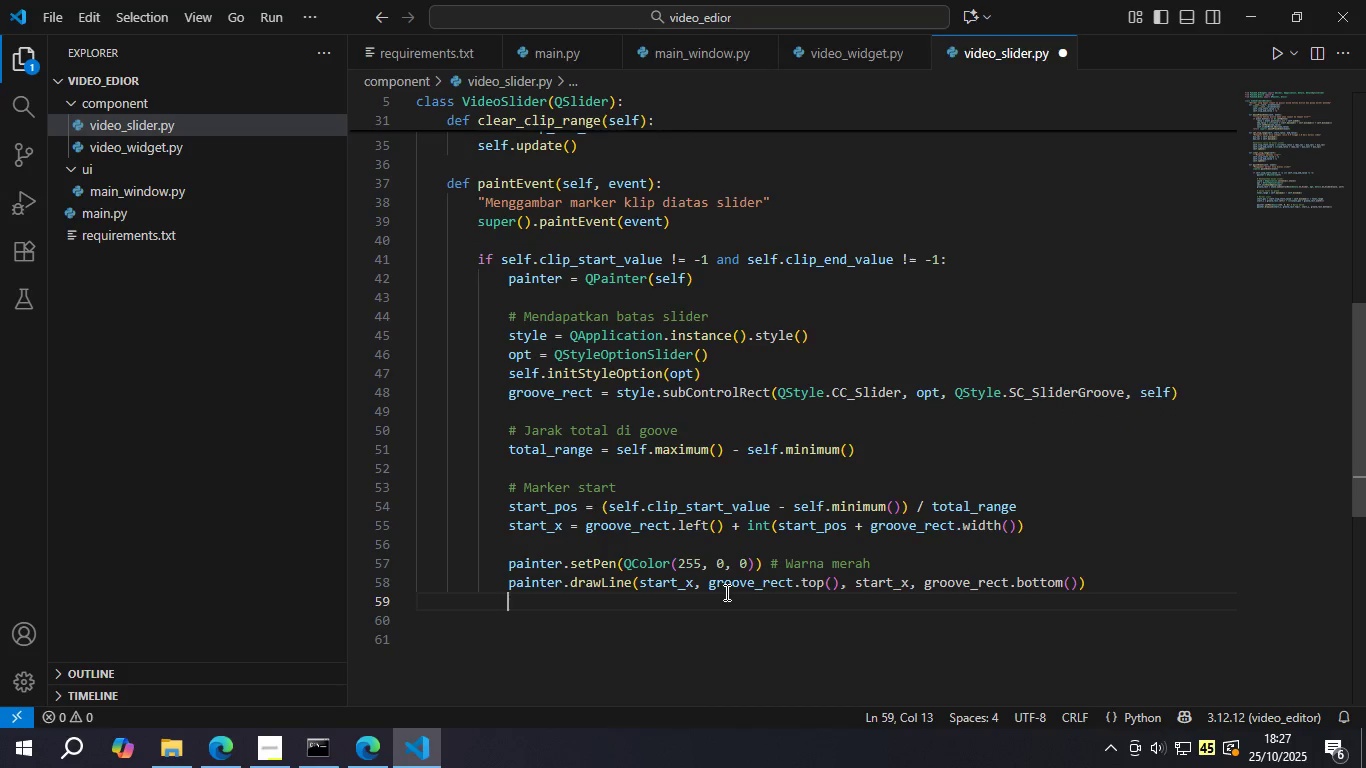 
hold_key(key=ControlLeft, duration=0.34)
 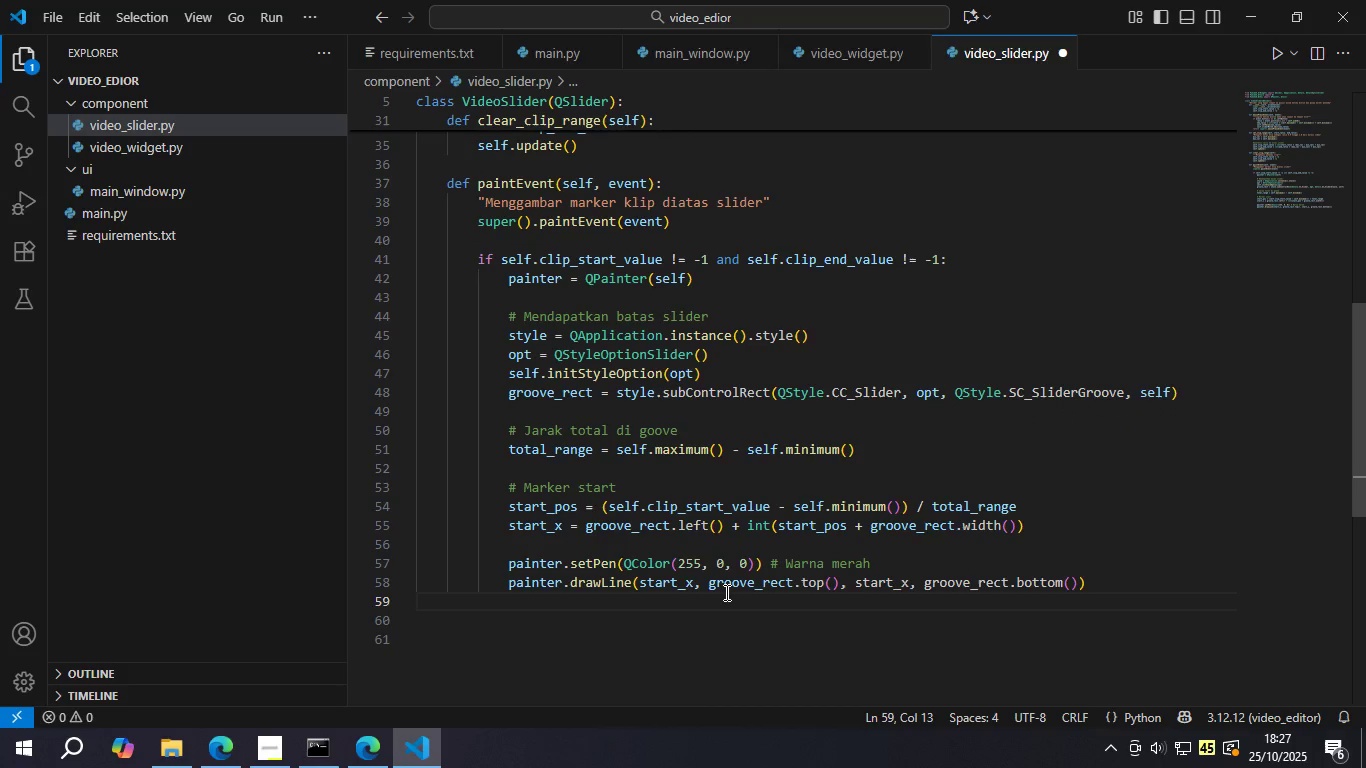 
key(Control+S)
 